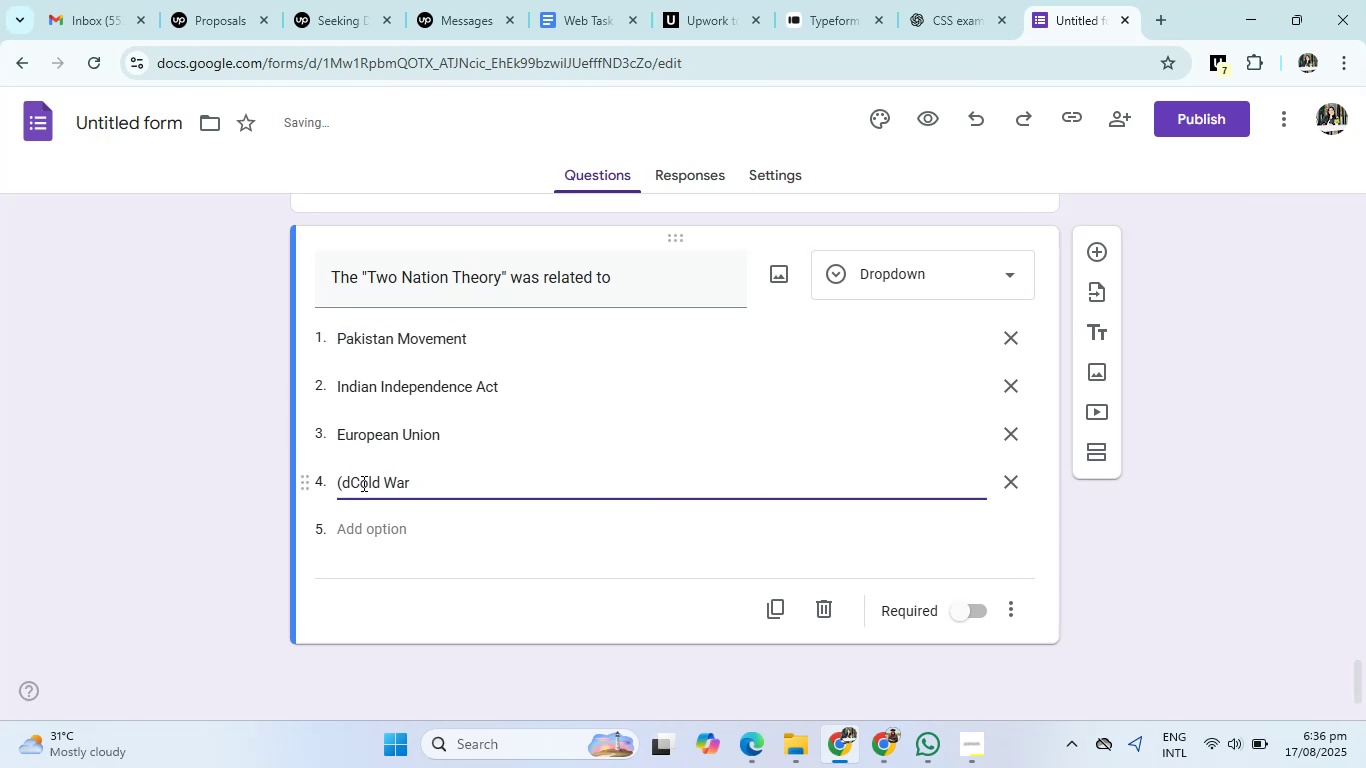 
key(Backspace)
 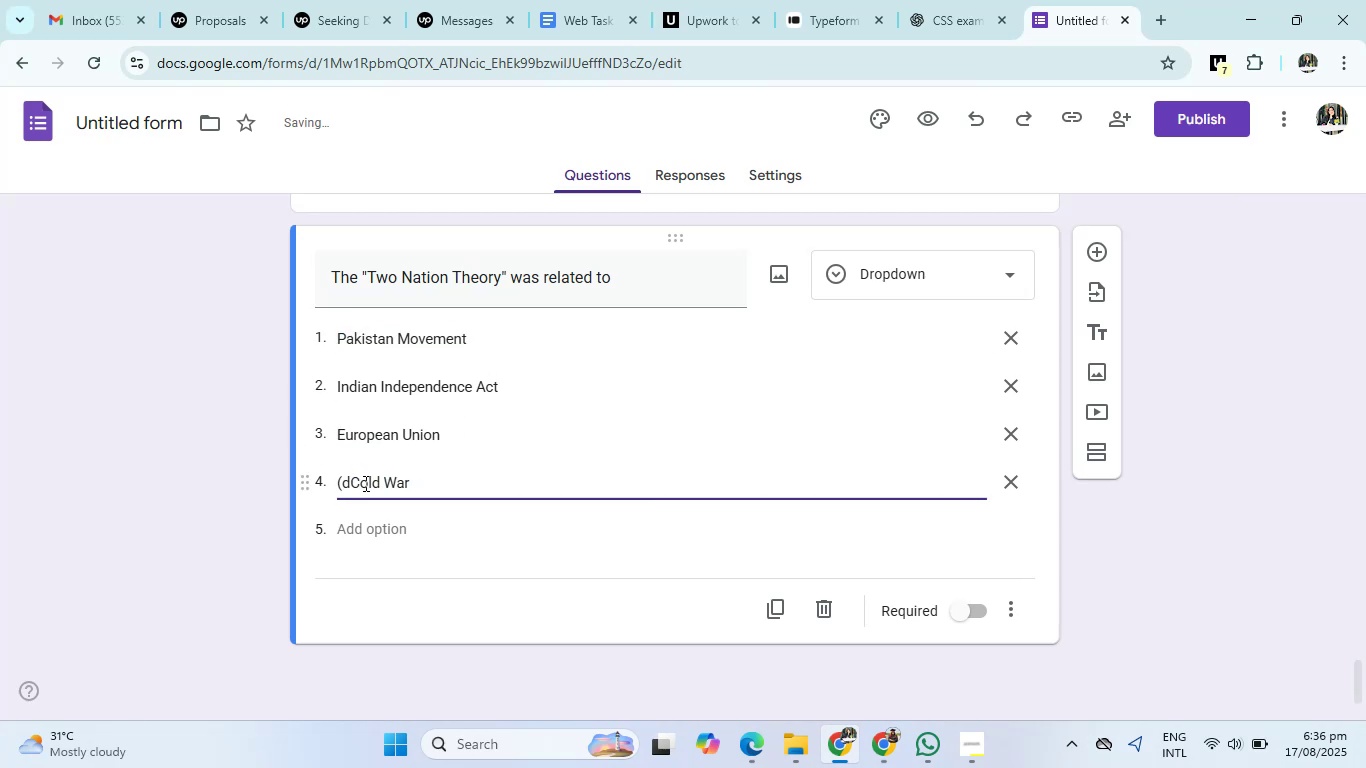 
key(Backspace)
 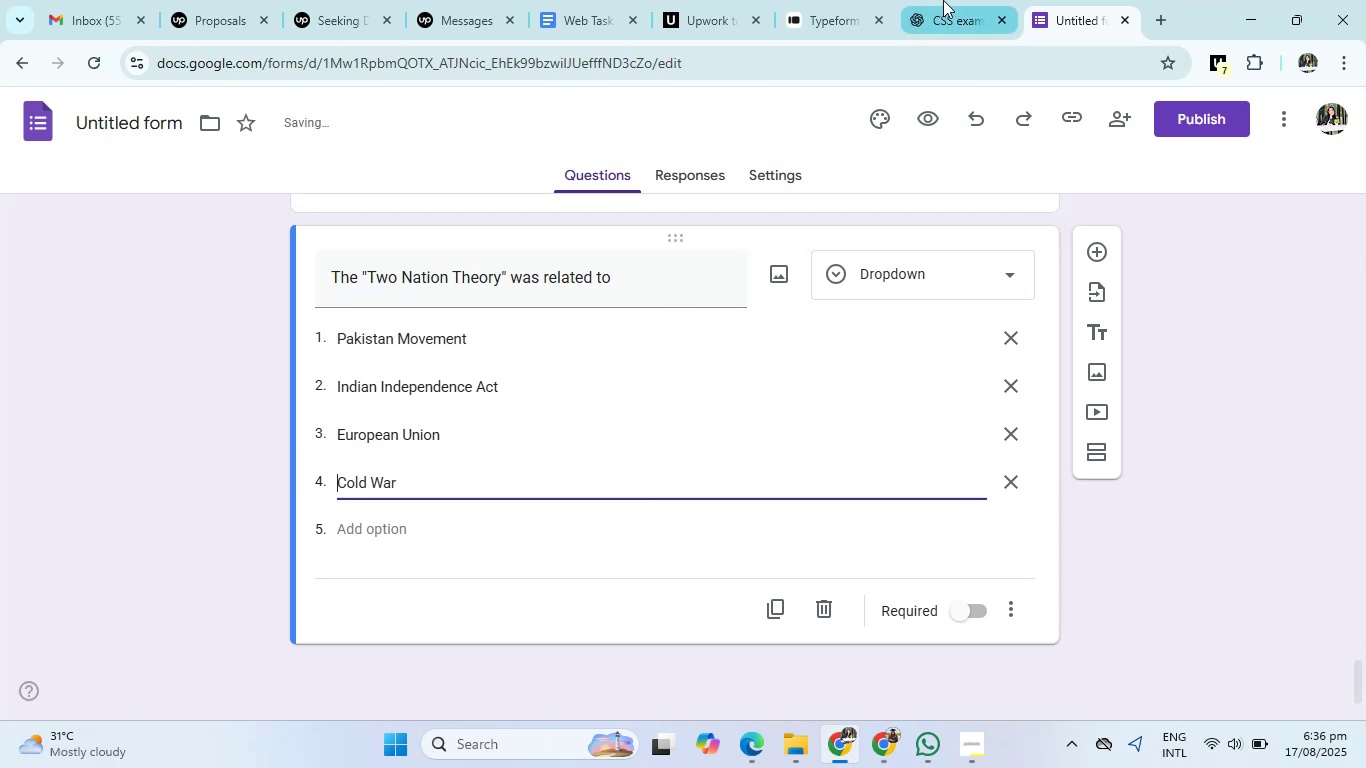 
left_click([944, 0])
 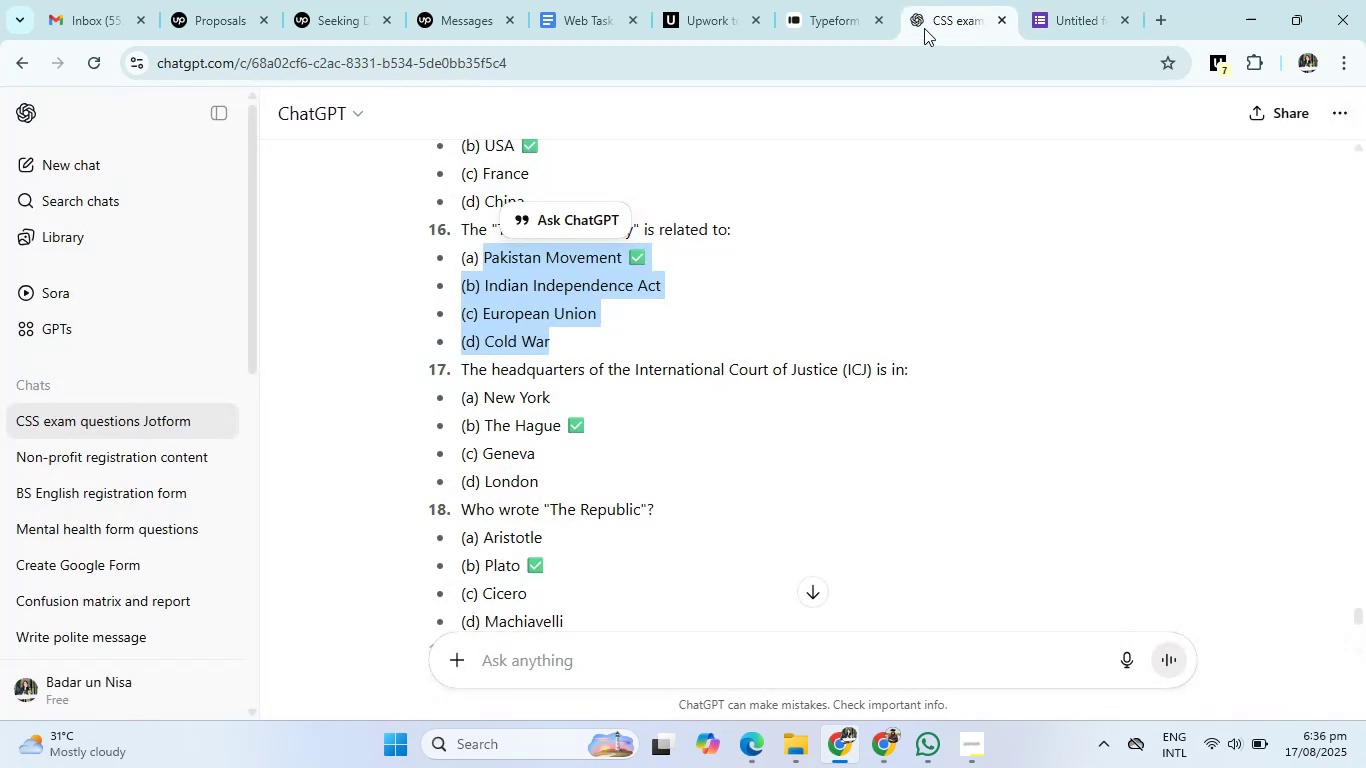 
left_click([1074, 0])
 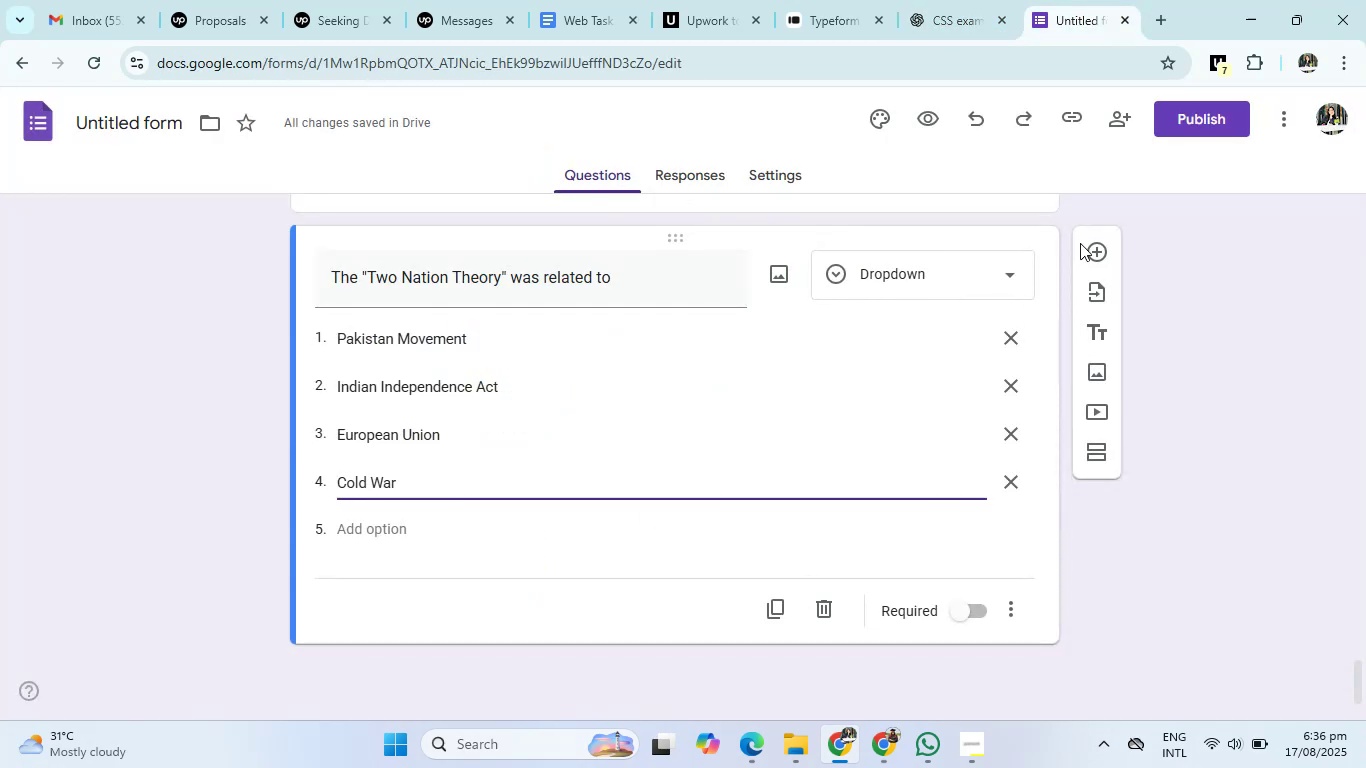 
left_click([1099, 248])
 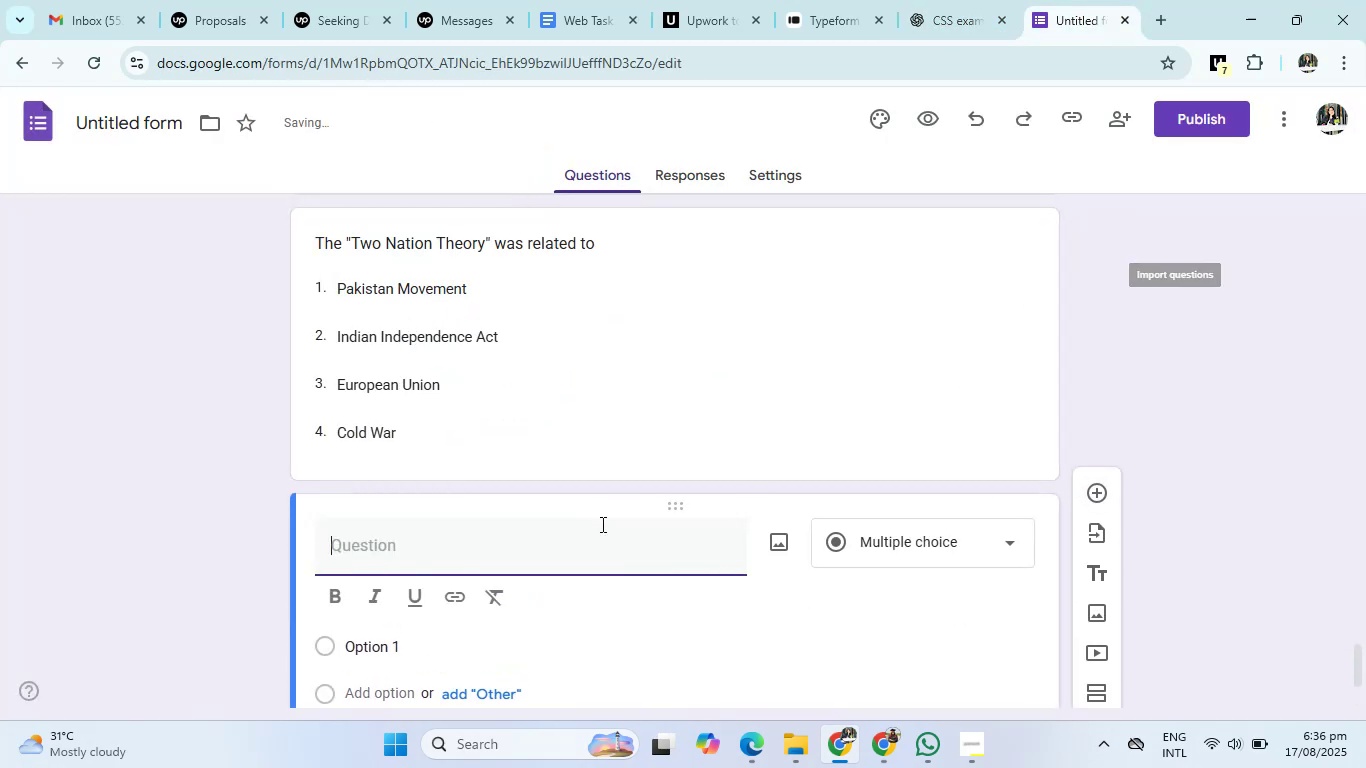 
left_click([589, 542])
 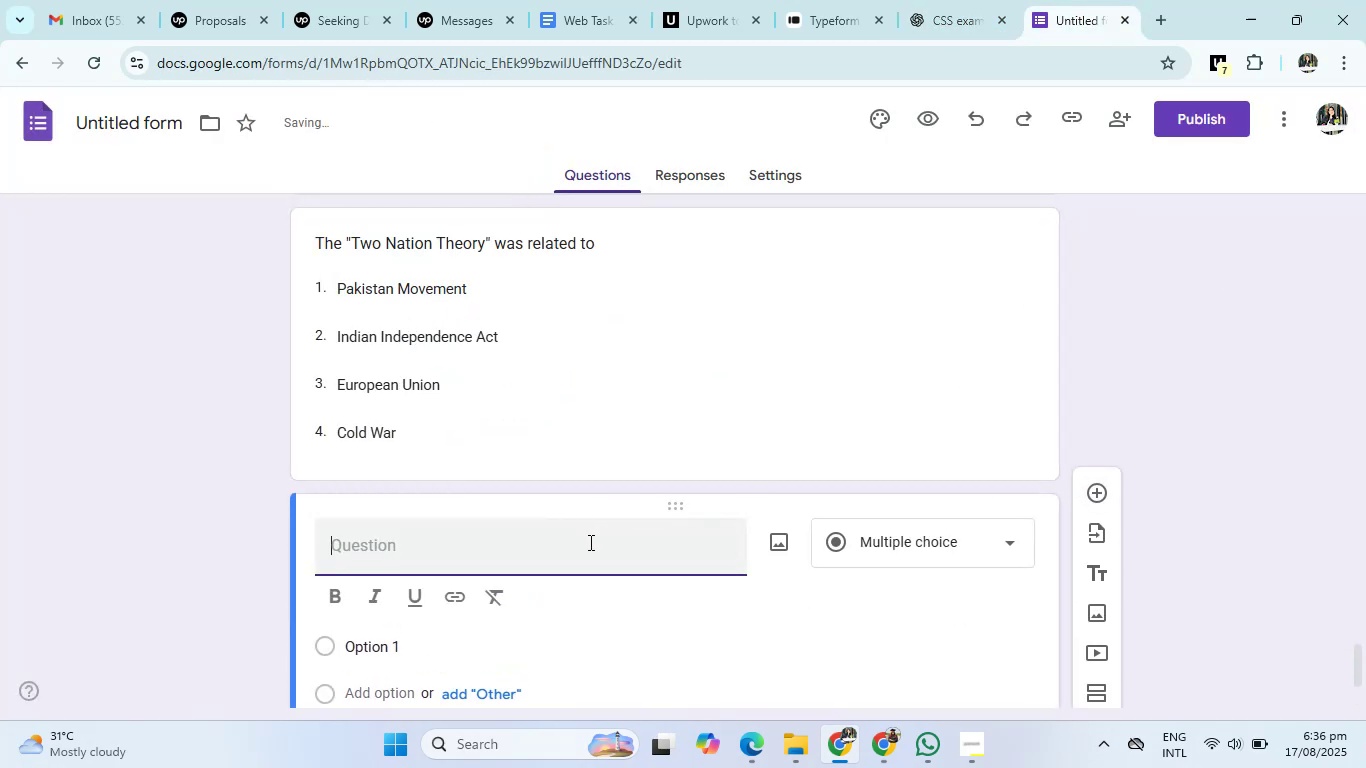 
type(The Head Quarters of )
 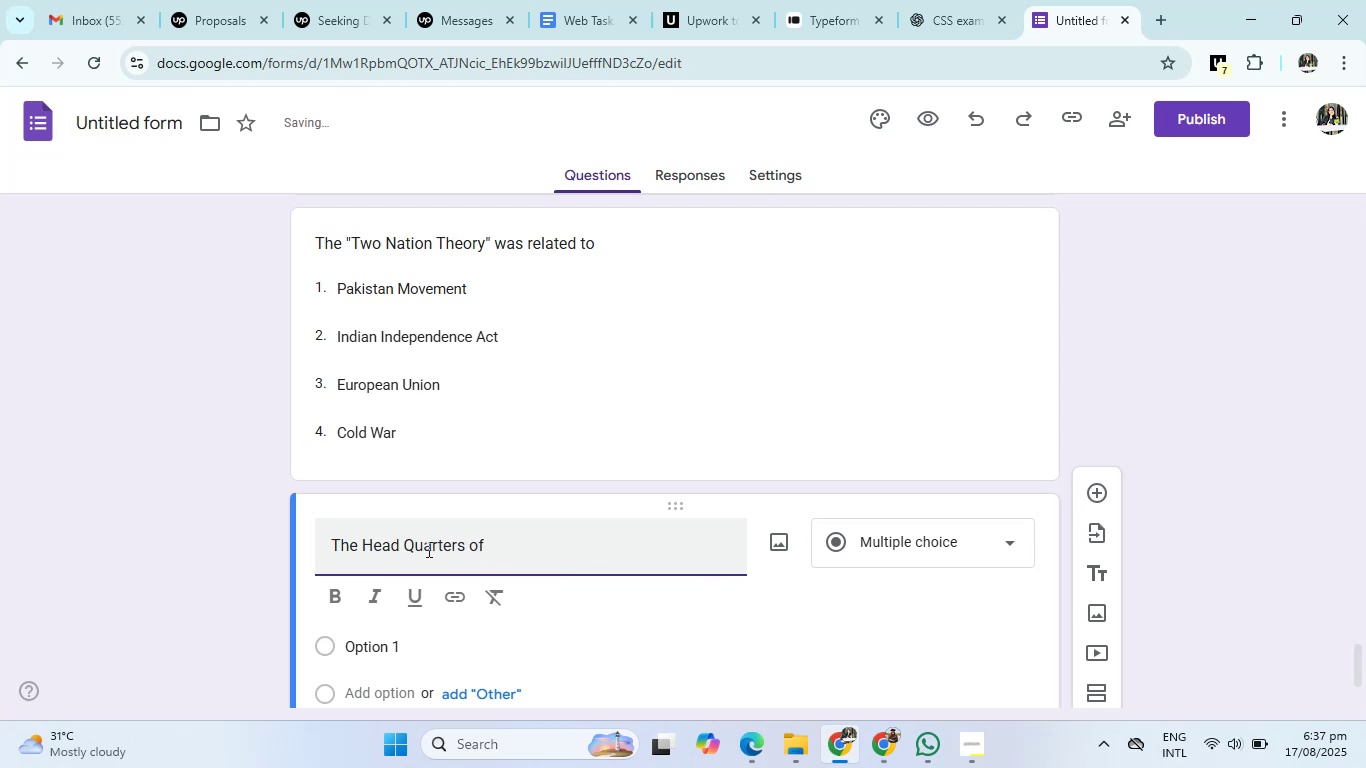 
left_click([431, 548])
 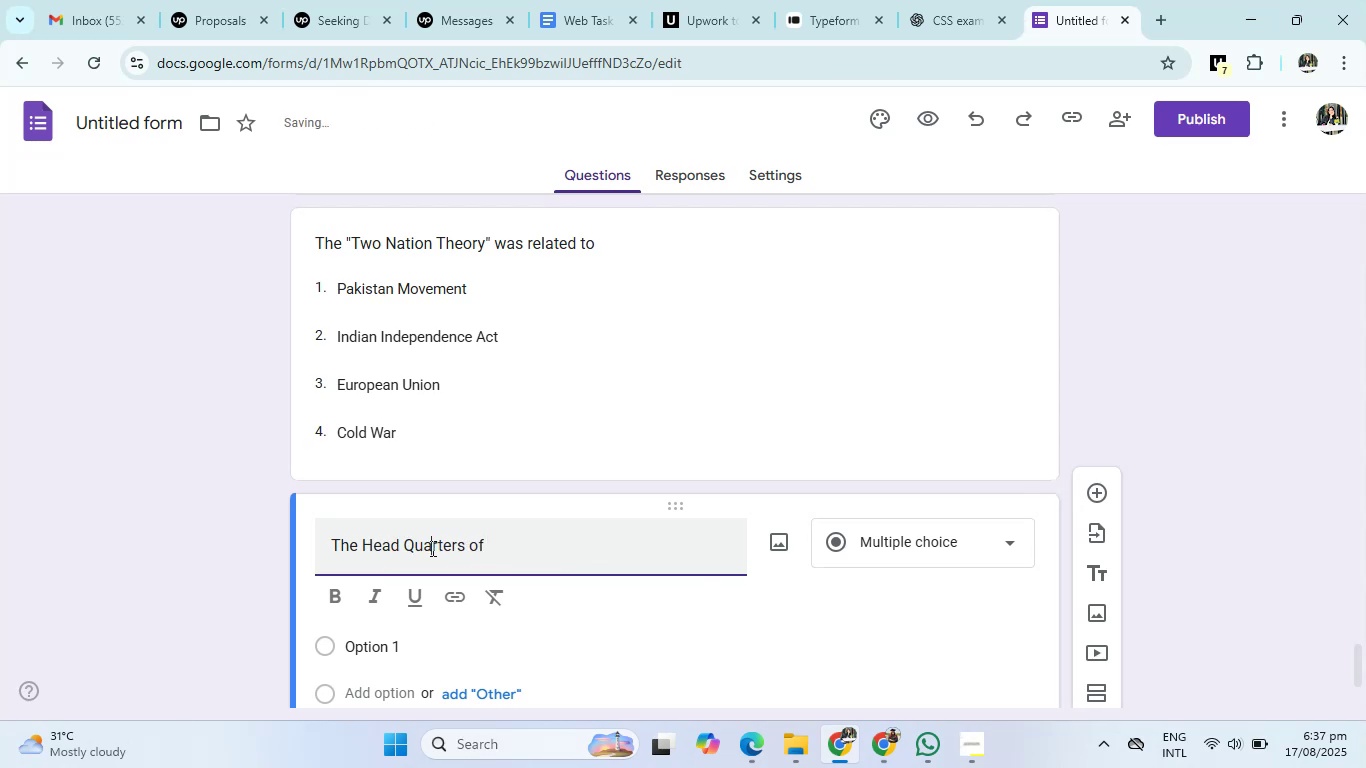 
key(Backspace)
 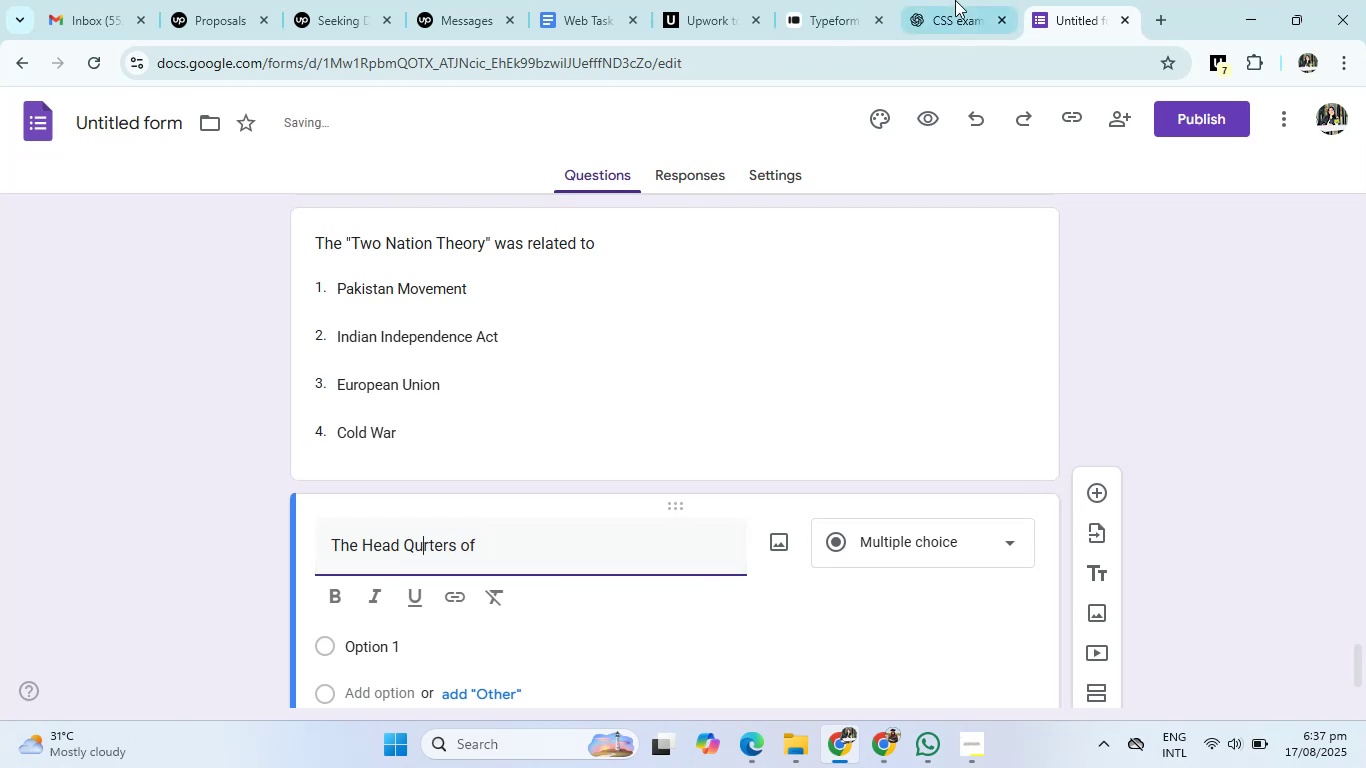 
left_click([955, 1])
 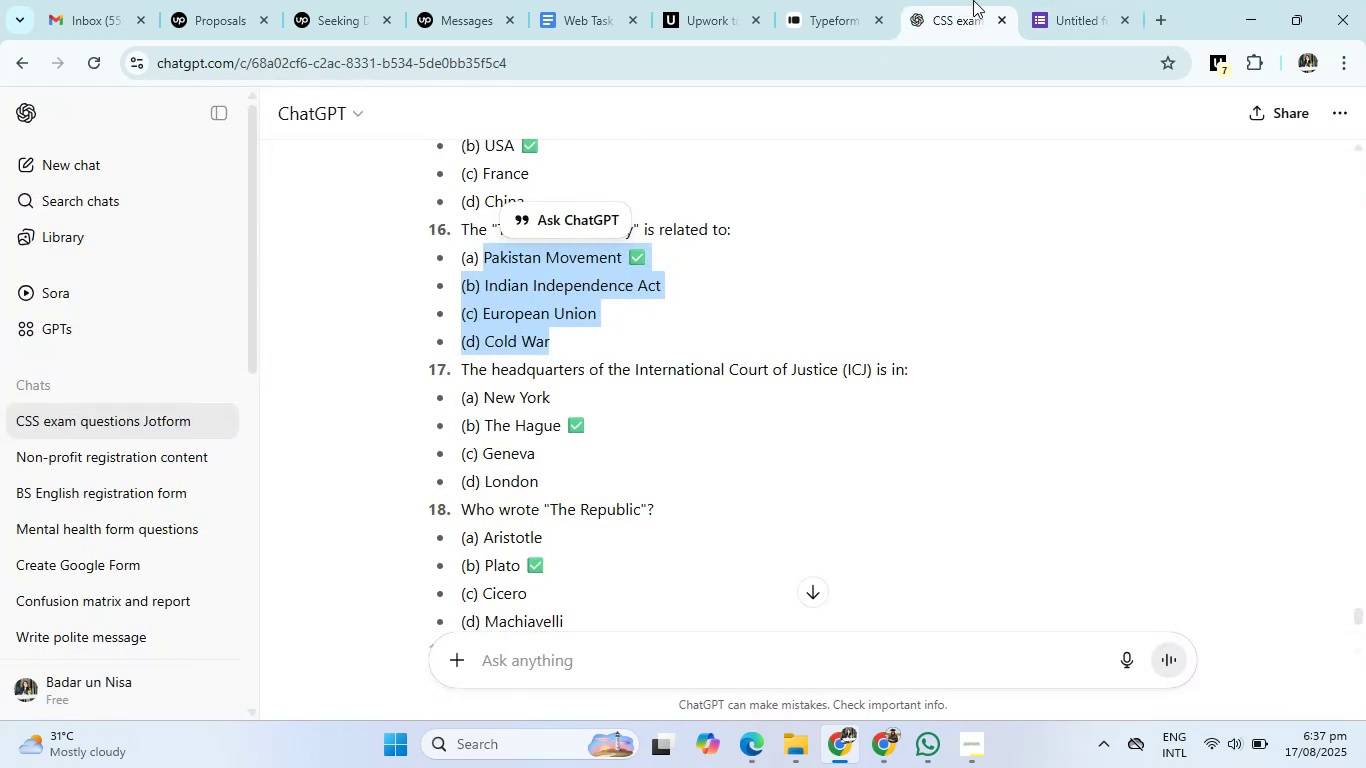 
left_click([1059, 6])
 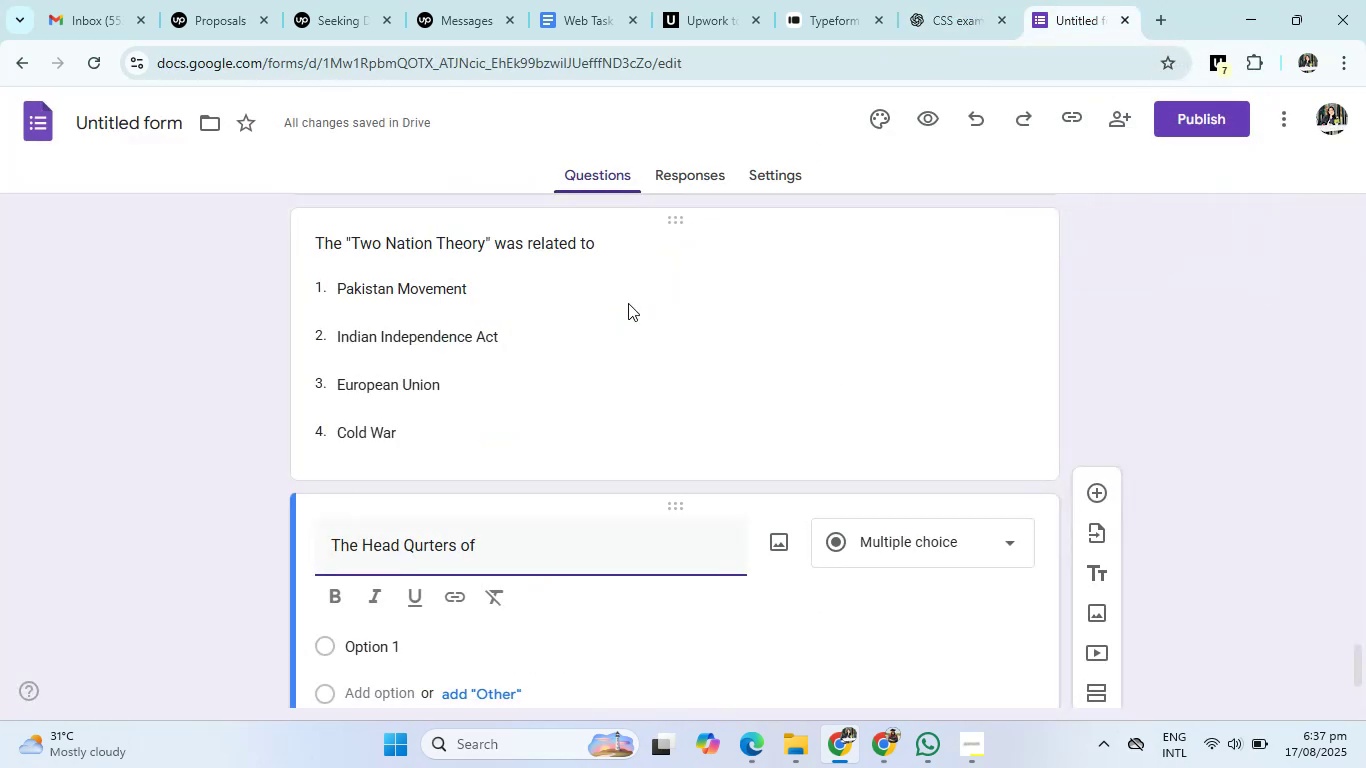 
key(A)
 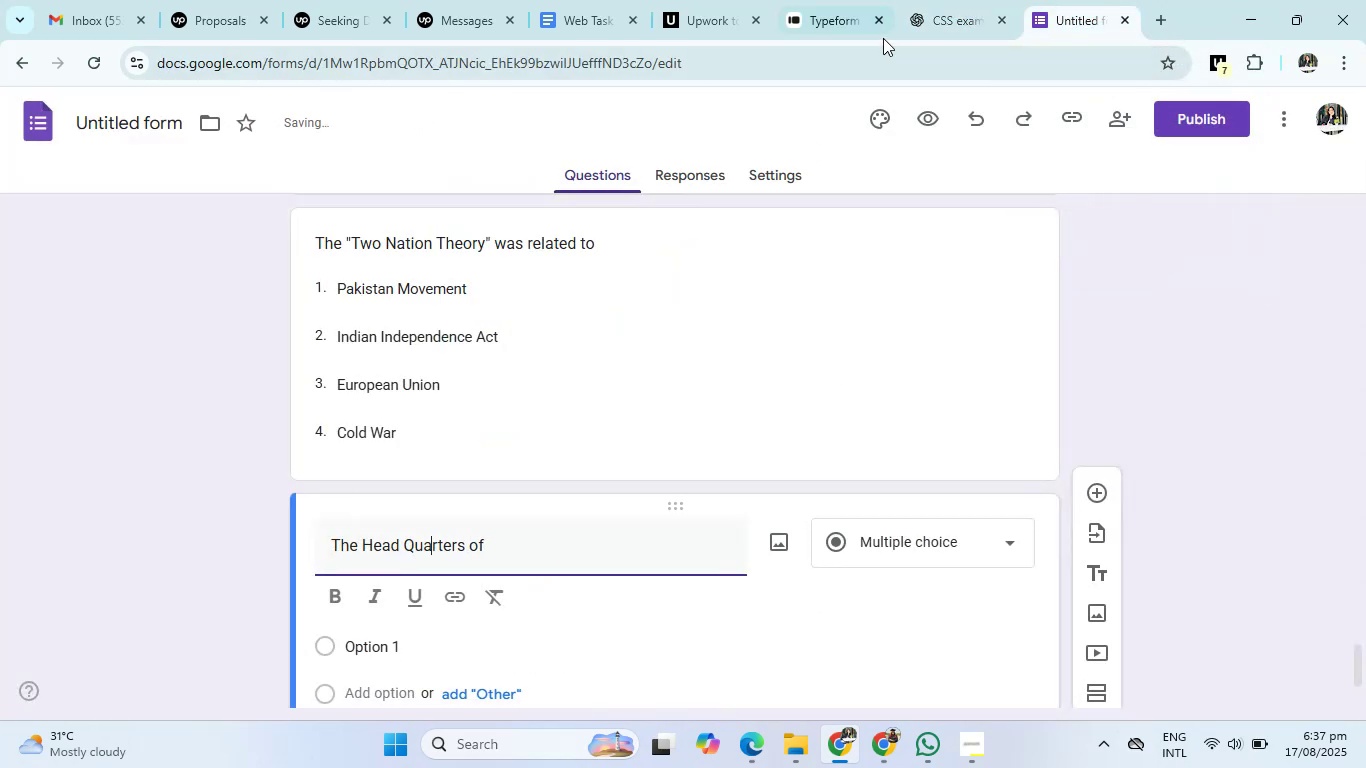 
left_click([943, 11])
 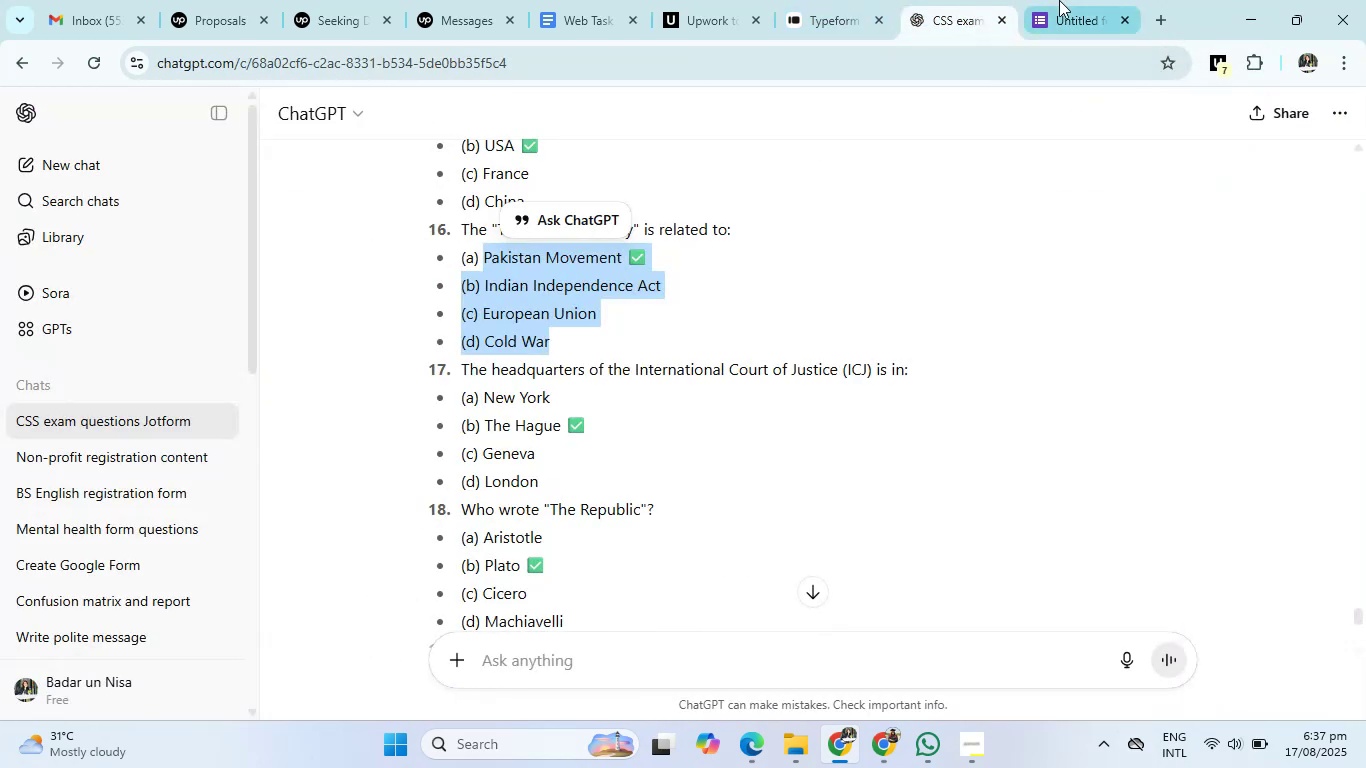 
left_click([1062, 0])
 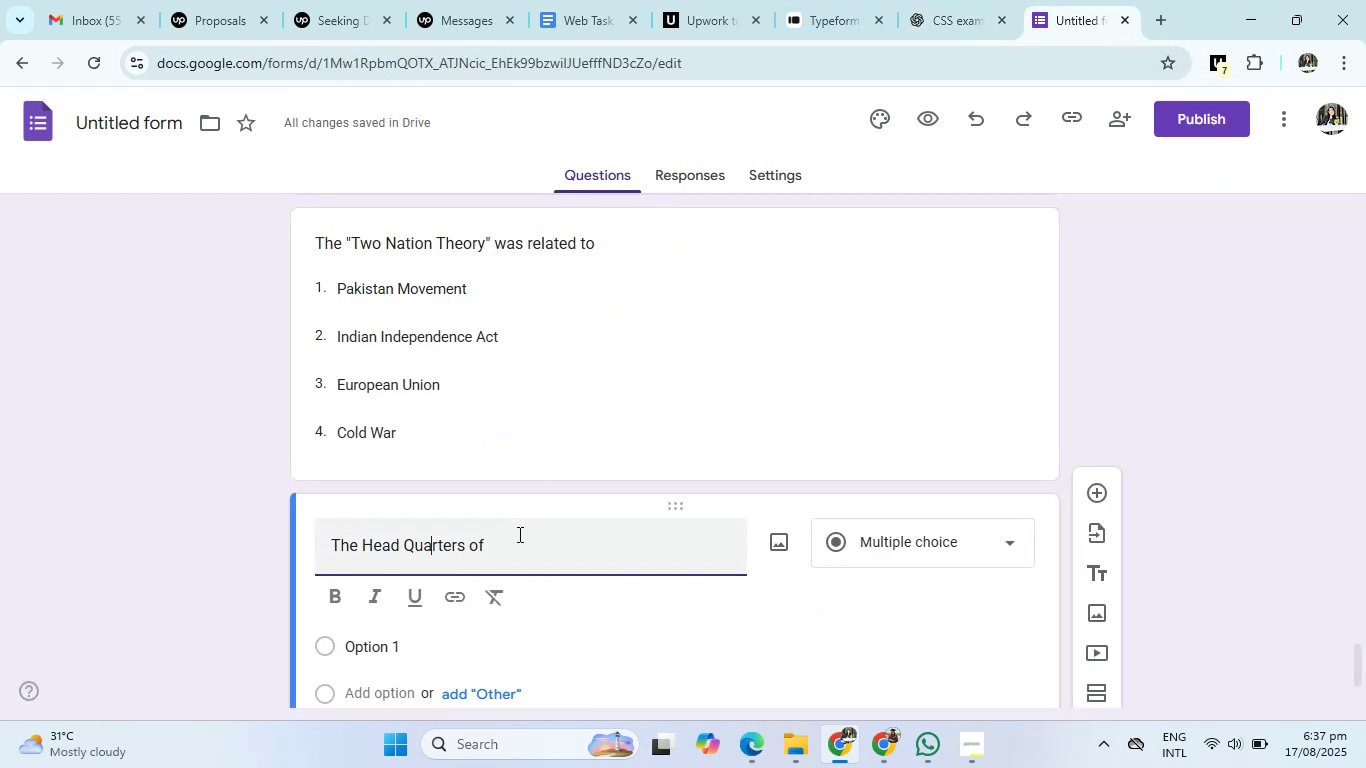 
left_click([518, 538])
 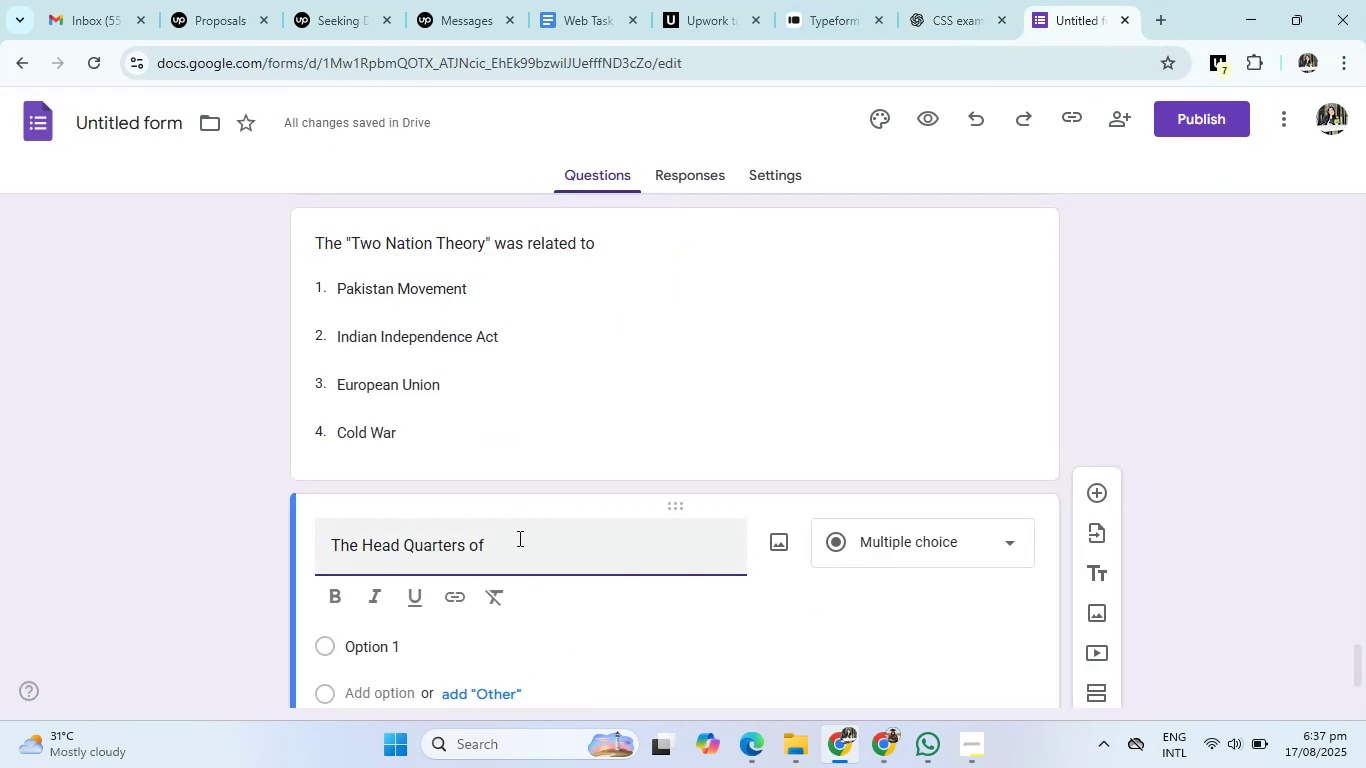 
key(Shift+Quote)
 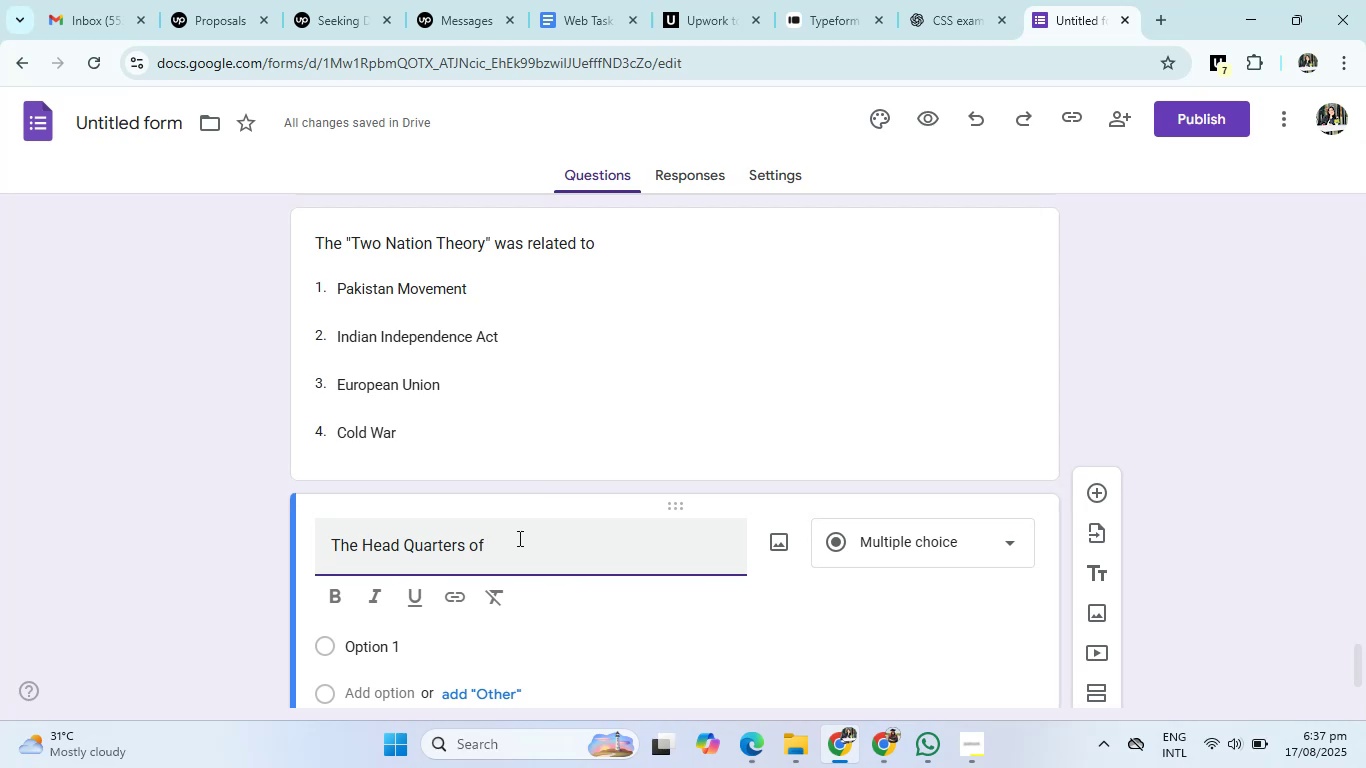 
key(Shift+Quote)
 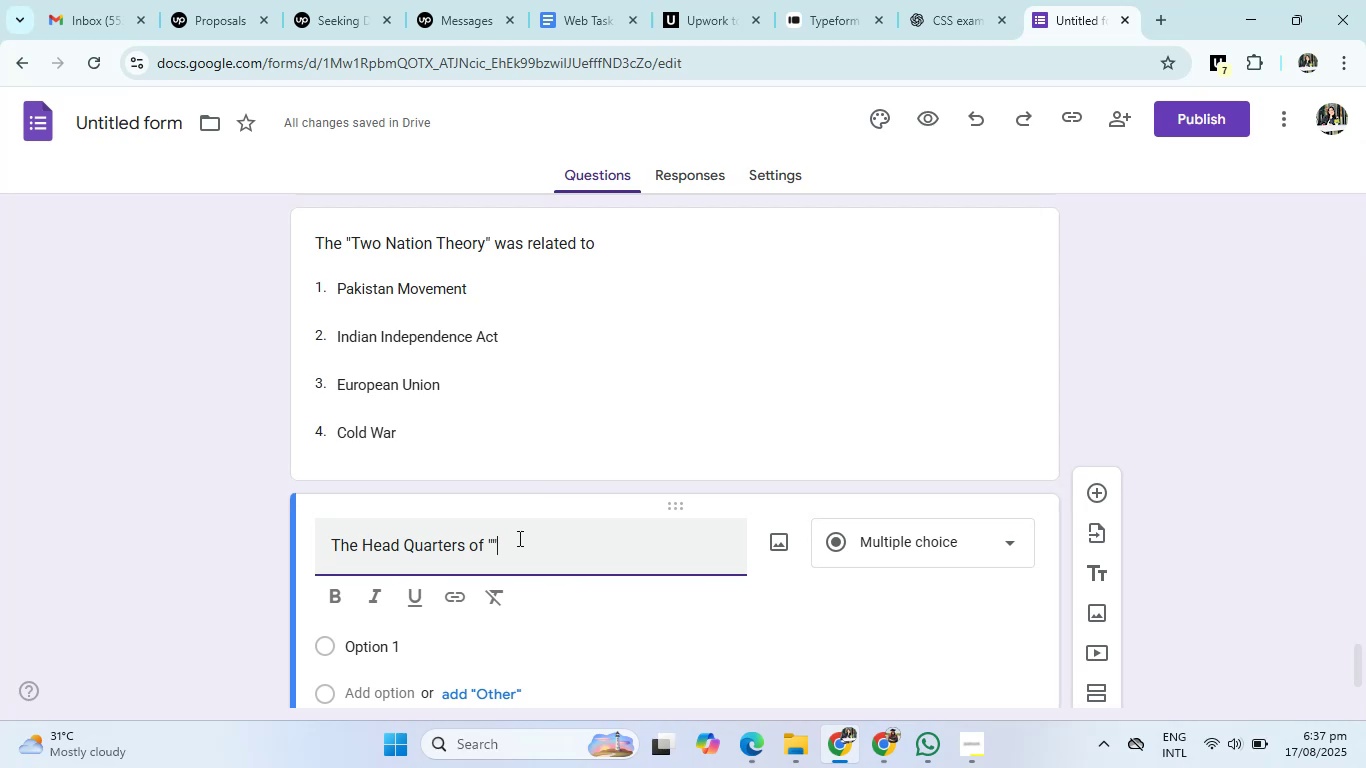 
key(ArrowLeft)
 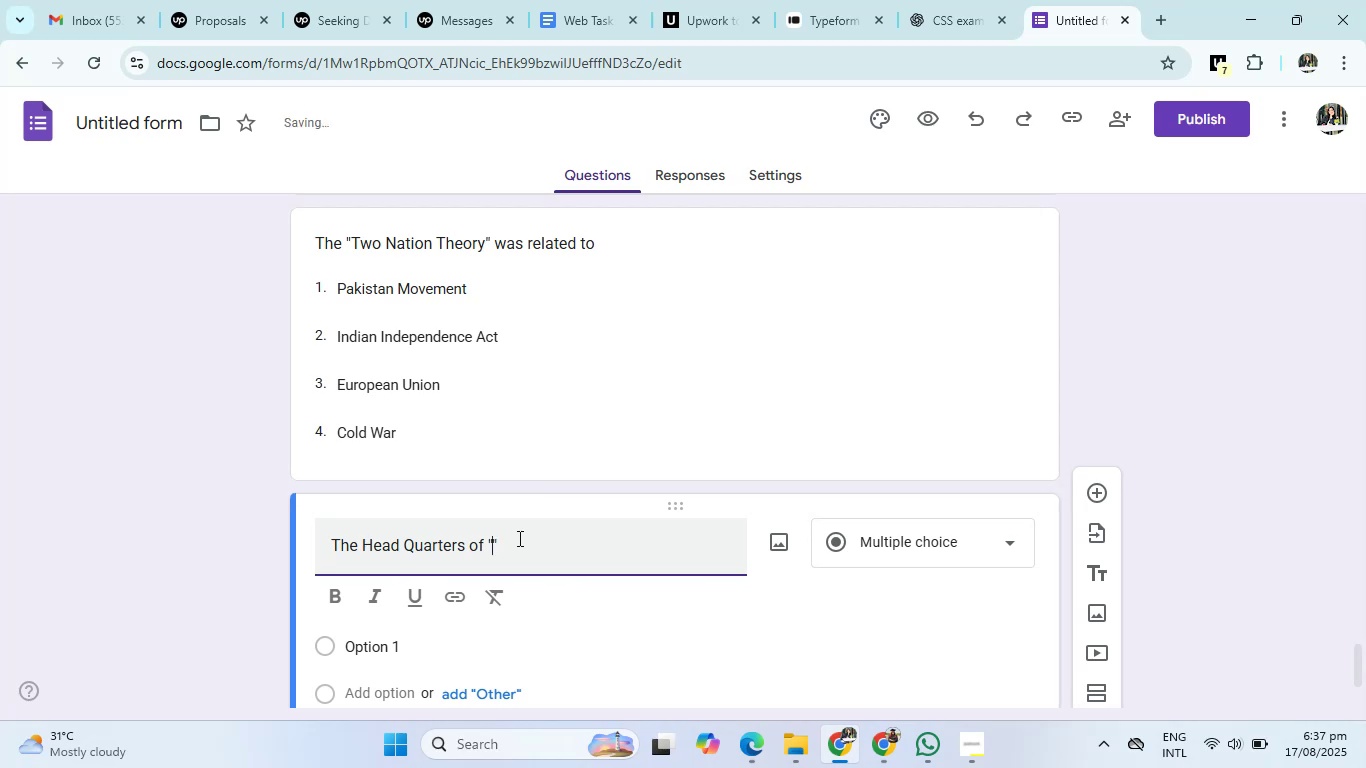 
type(International Court of Justice)
 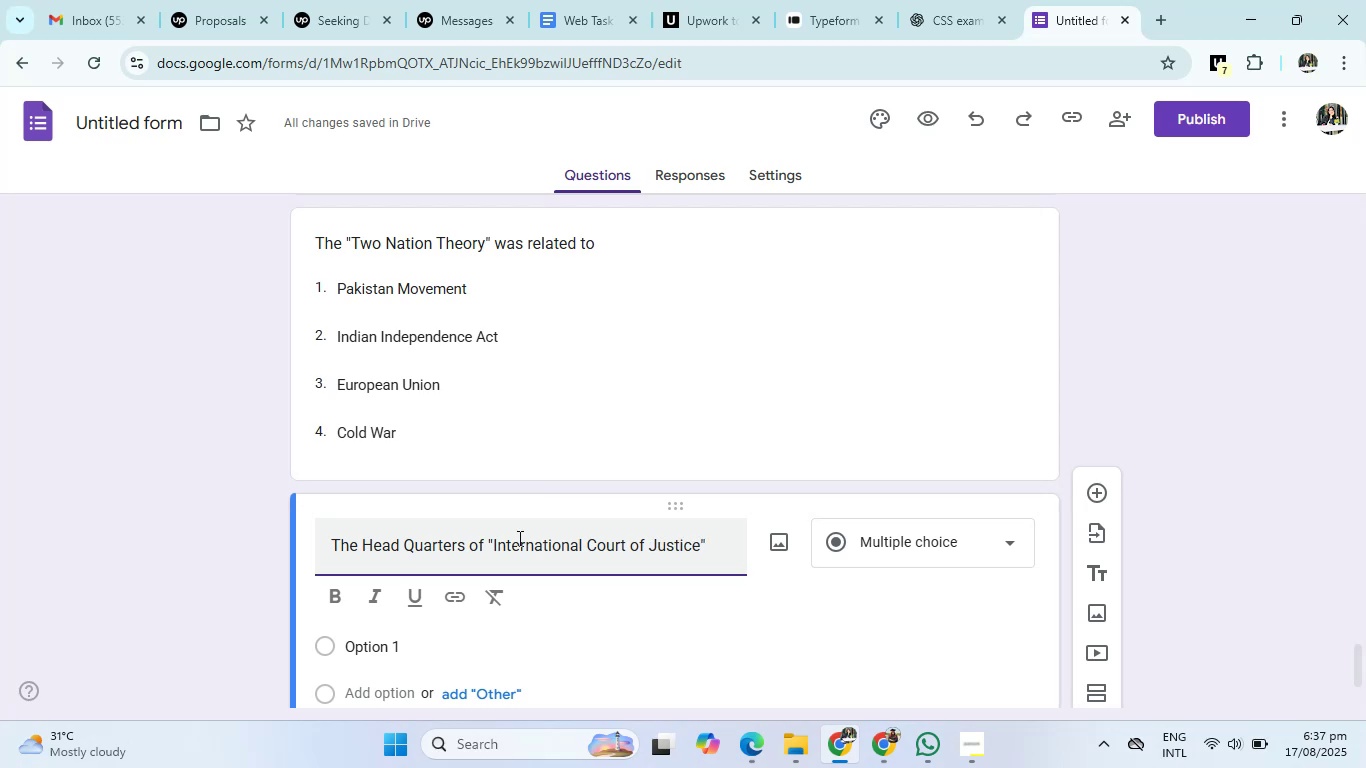 
key(ArrowUp)
 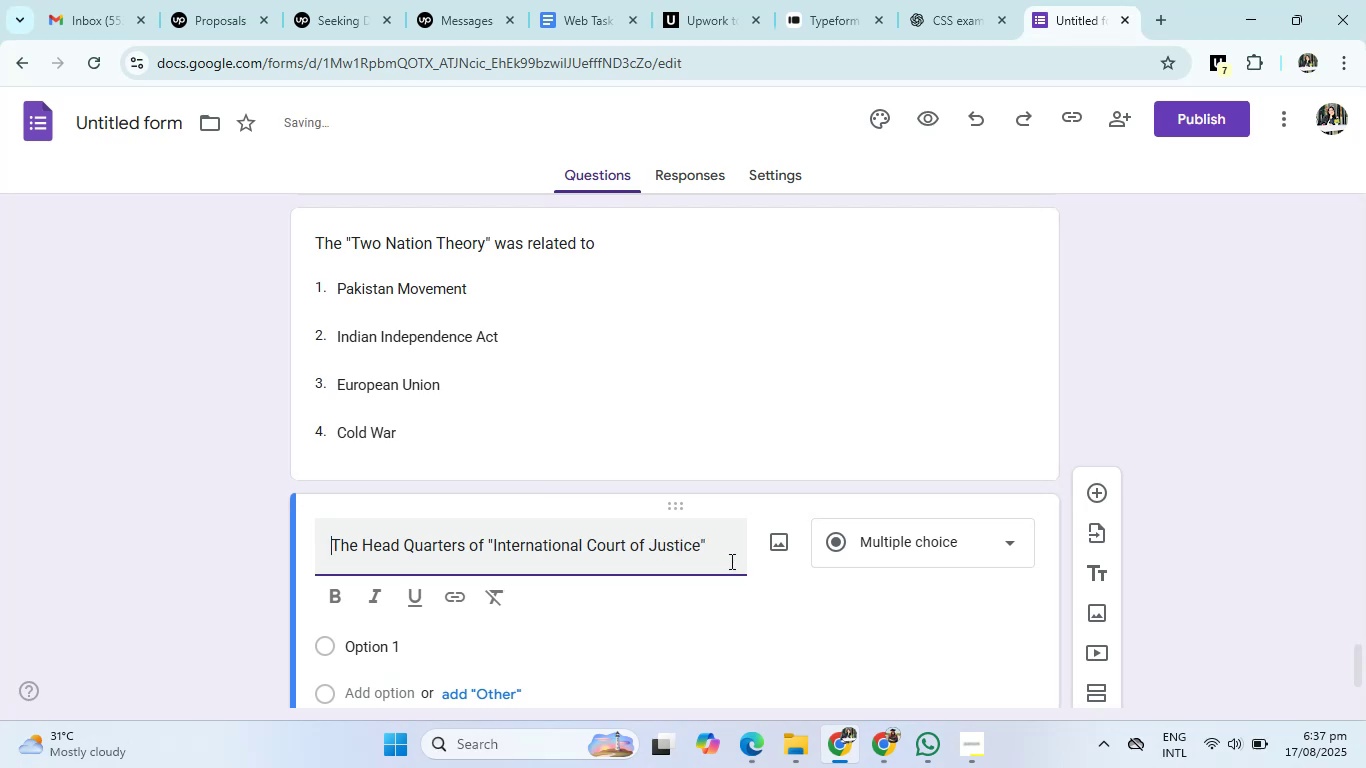 
left_click([718, 554])
 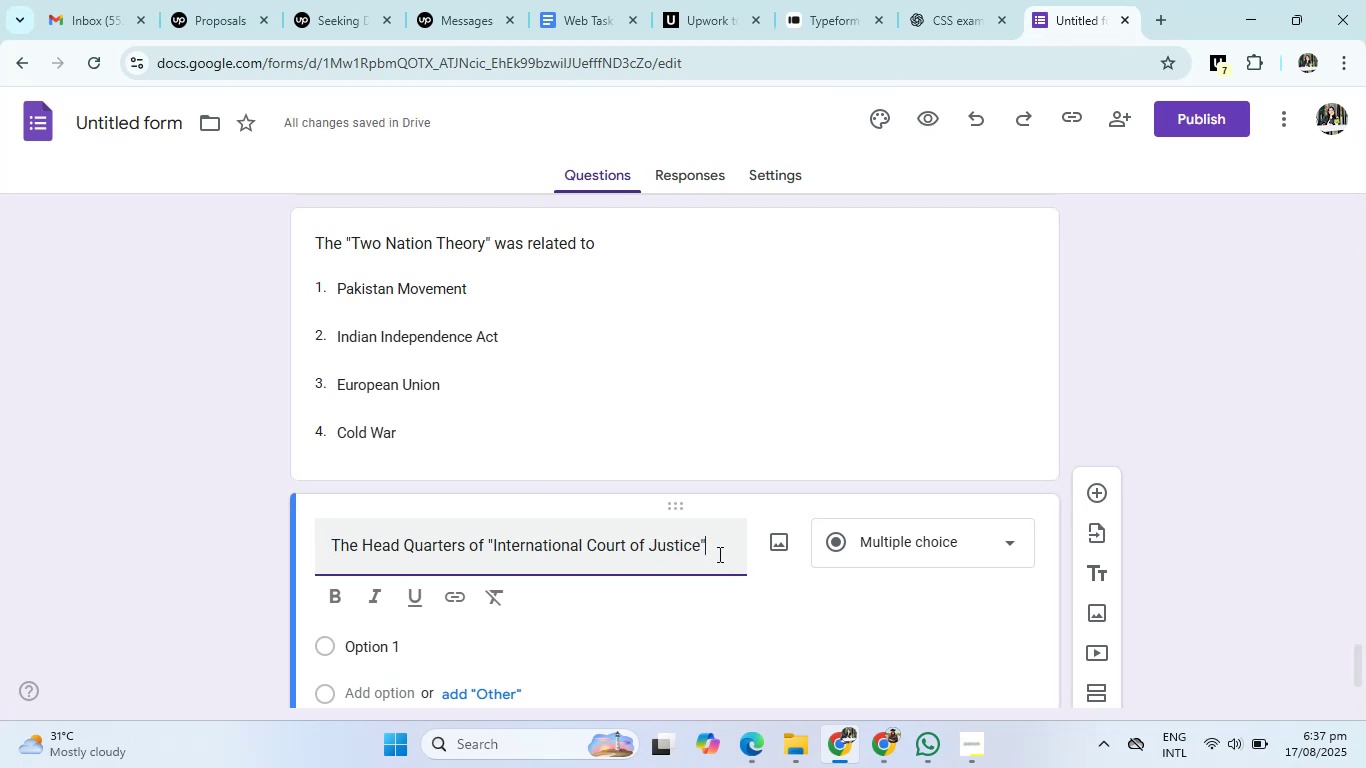 
type( was in)
 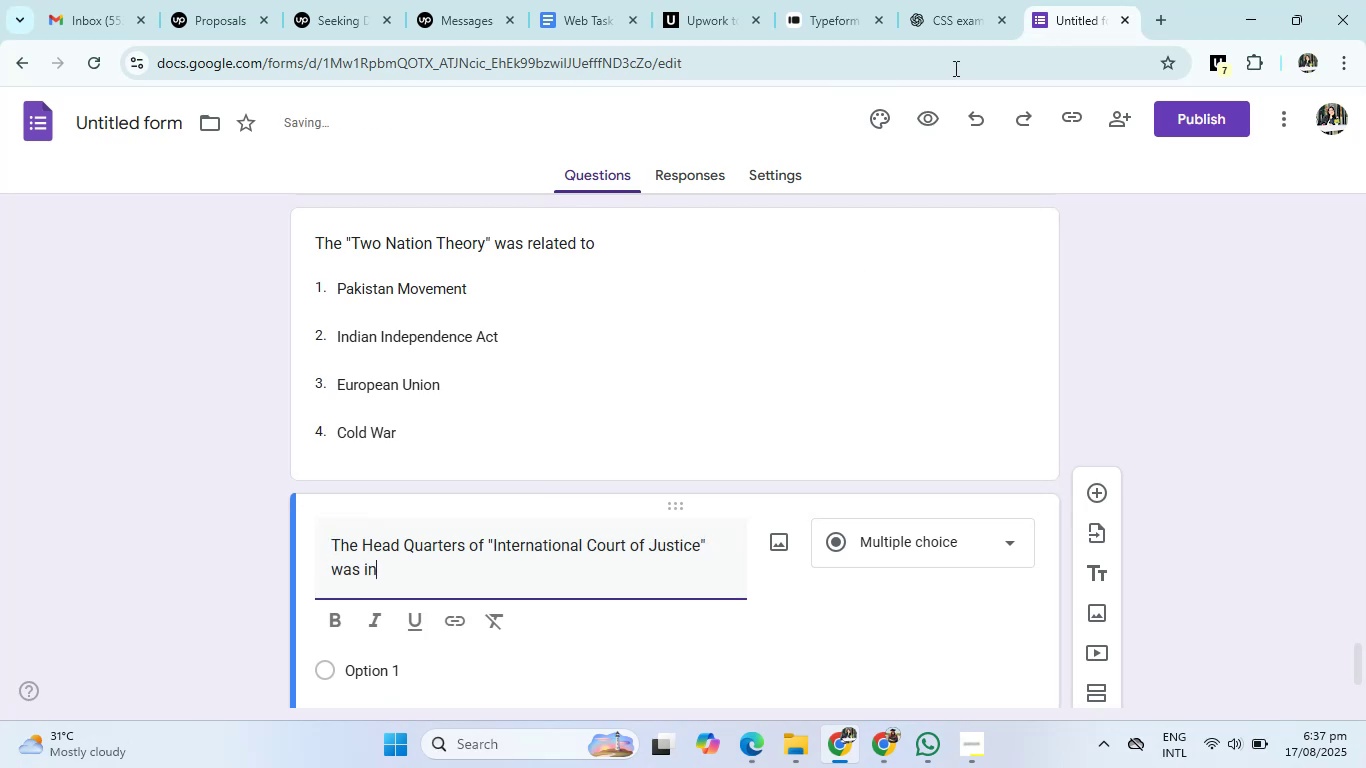 
left_click([967, 24])
 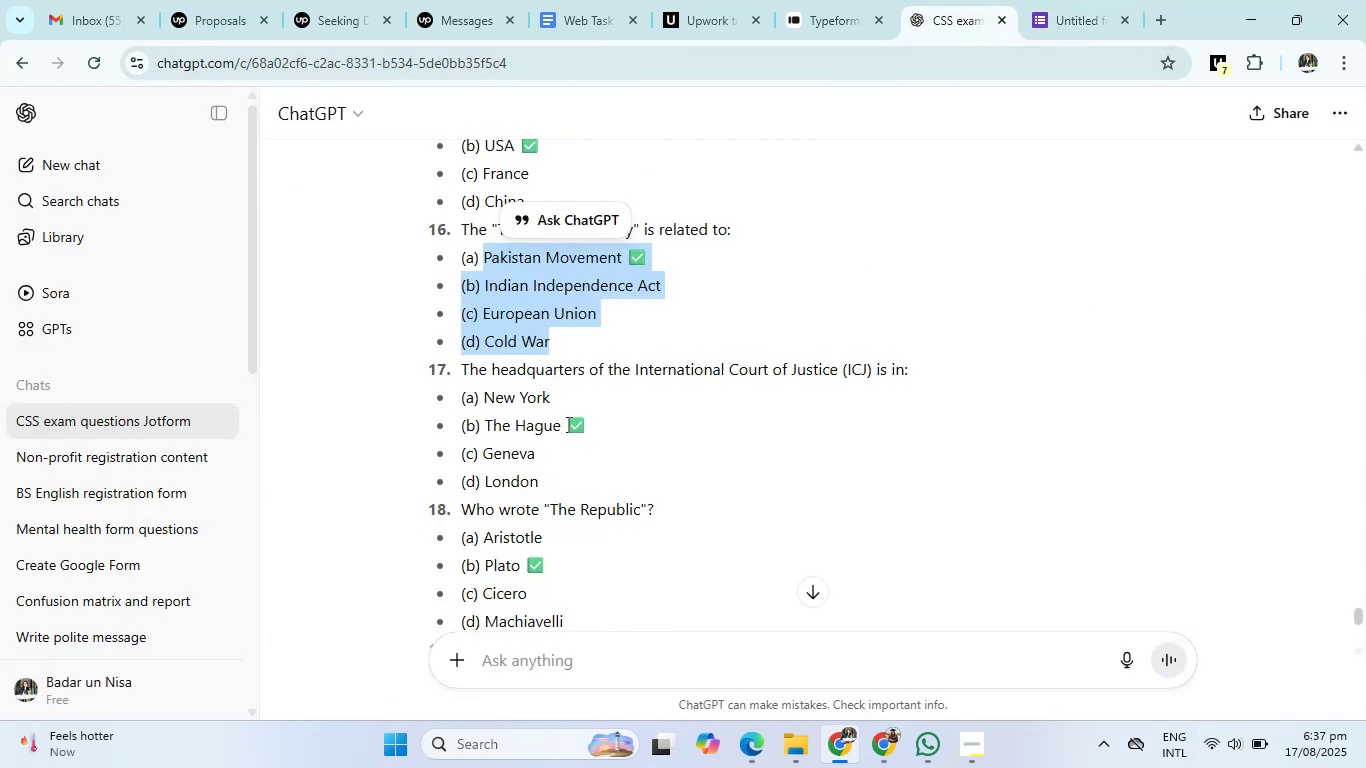 
left_click([1042, 11])
 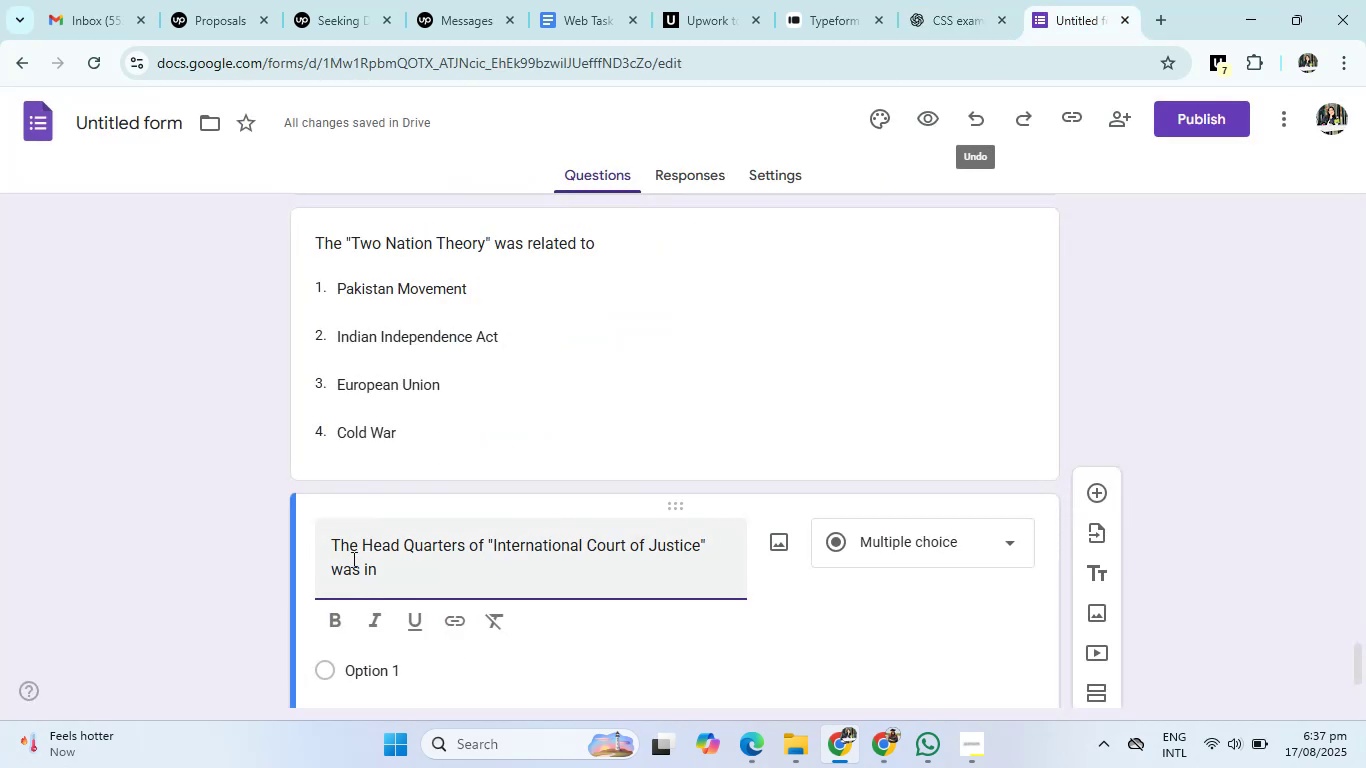 
left_click([354, 563])
 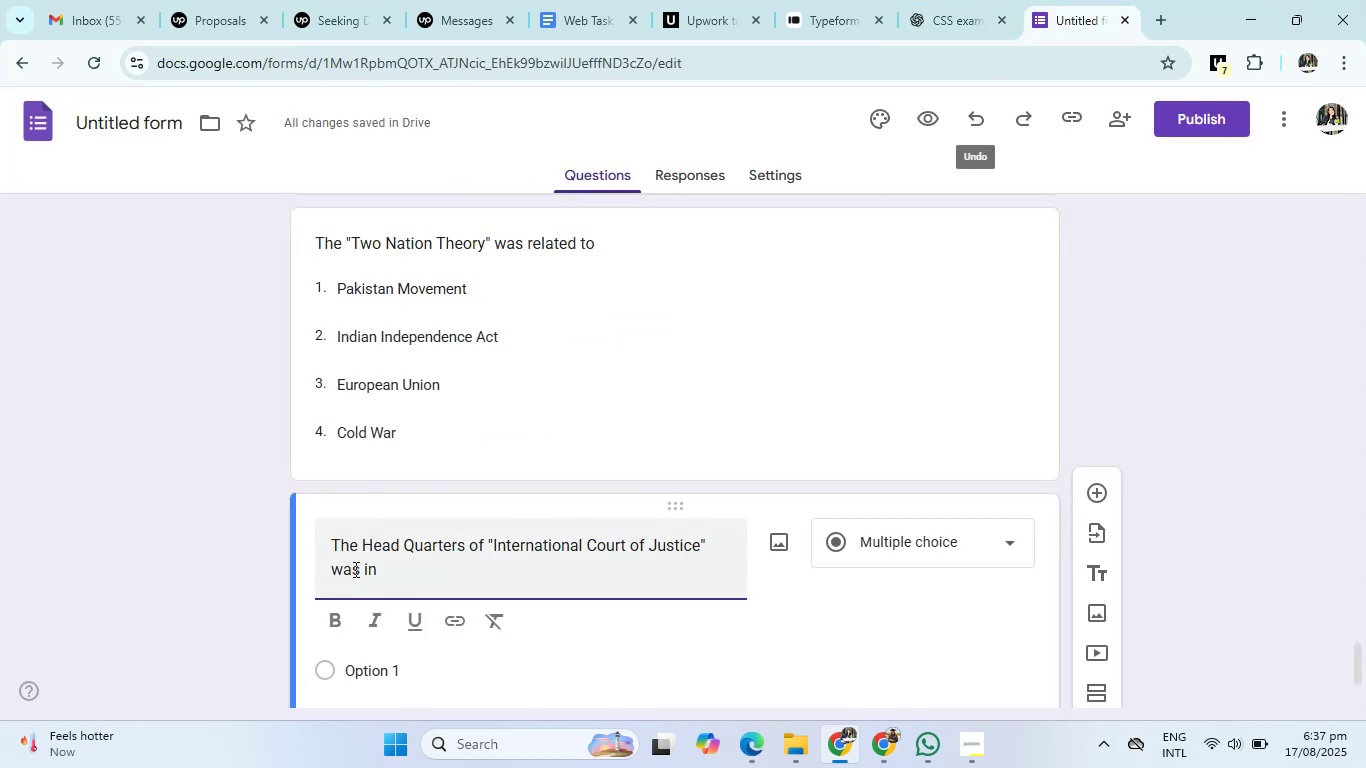 
key(Backspace)
 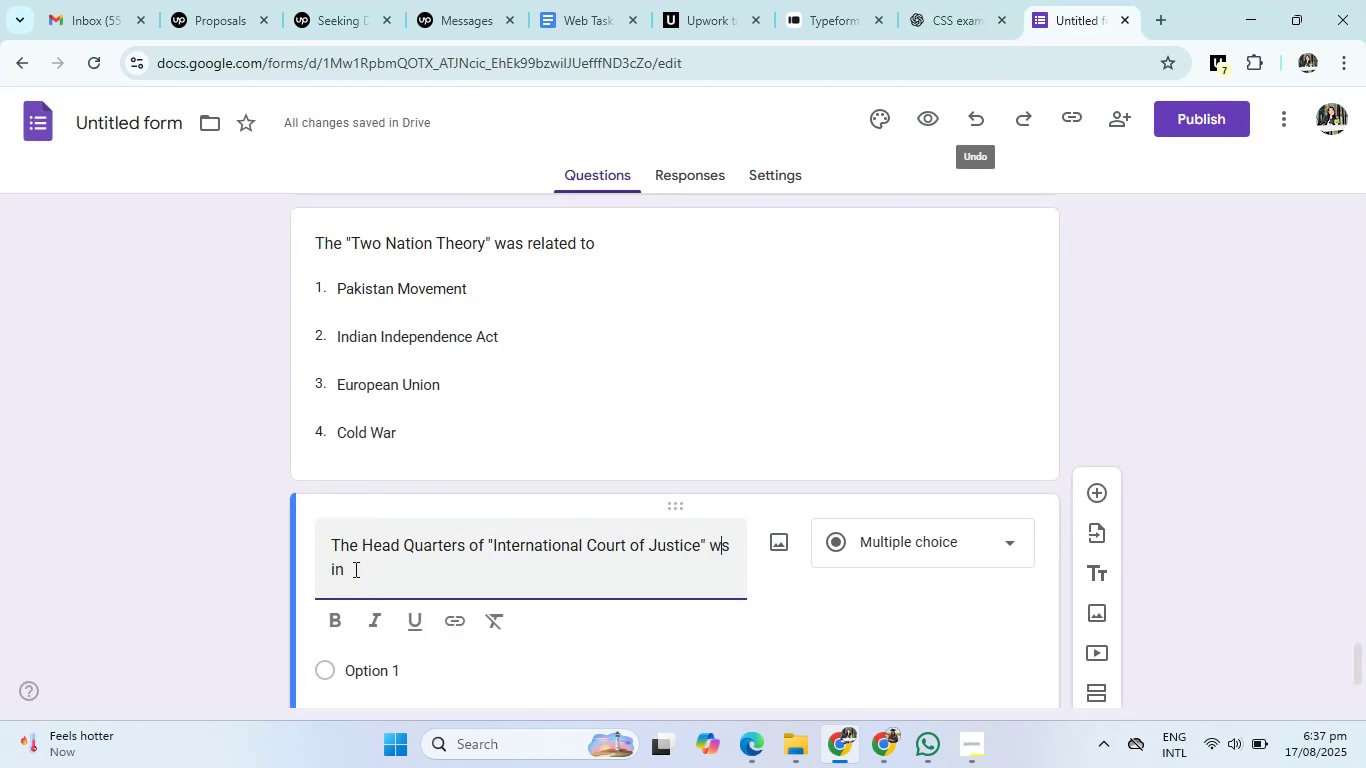 
key(Backspace)
 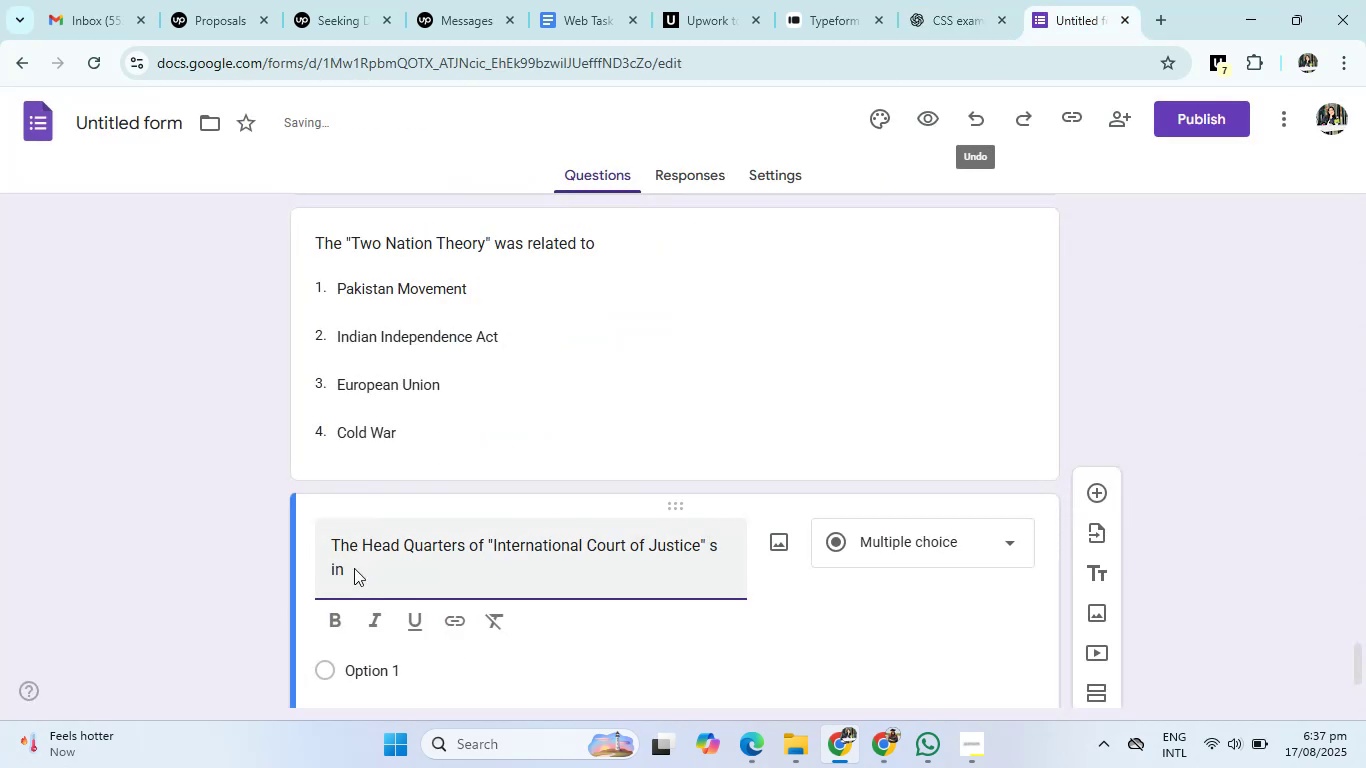 
key(I)
 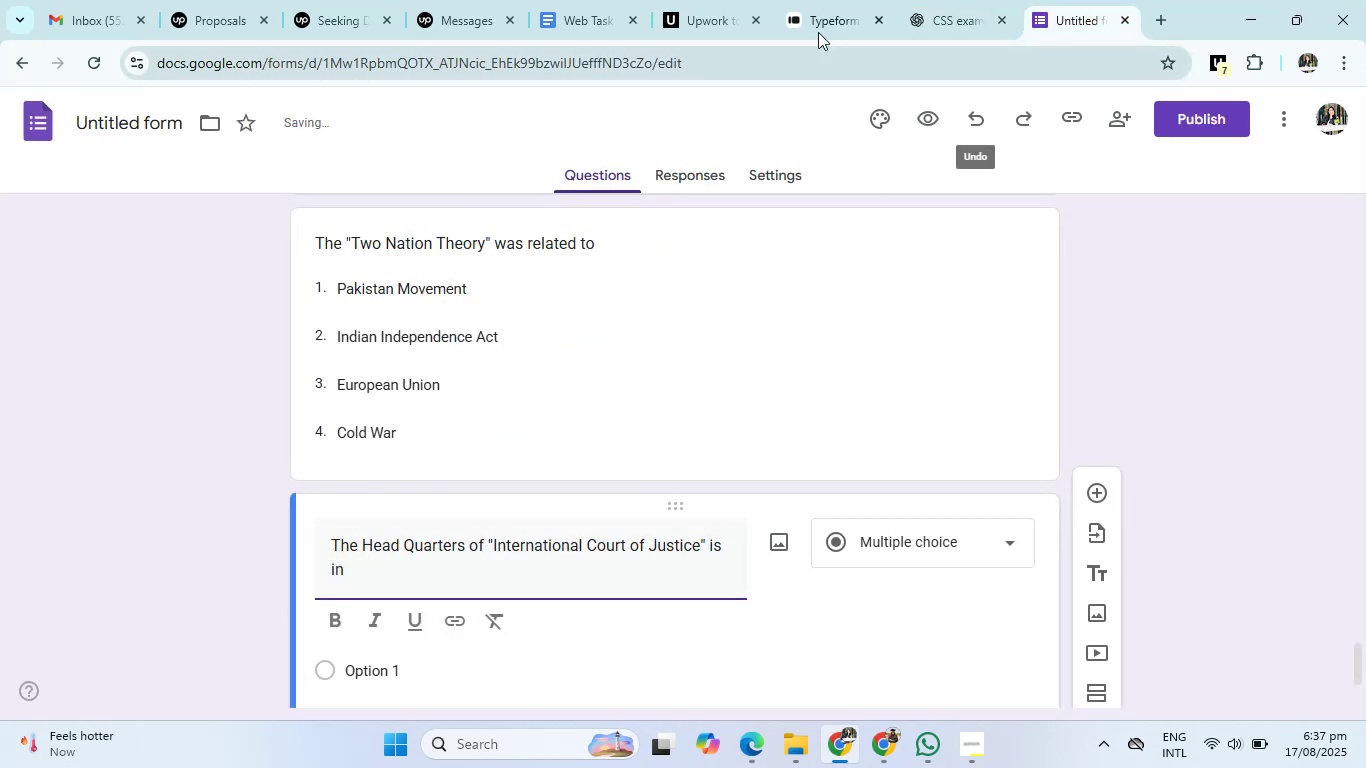 
left_click([936, 0])
 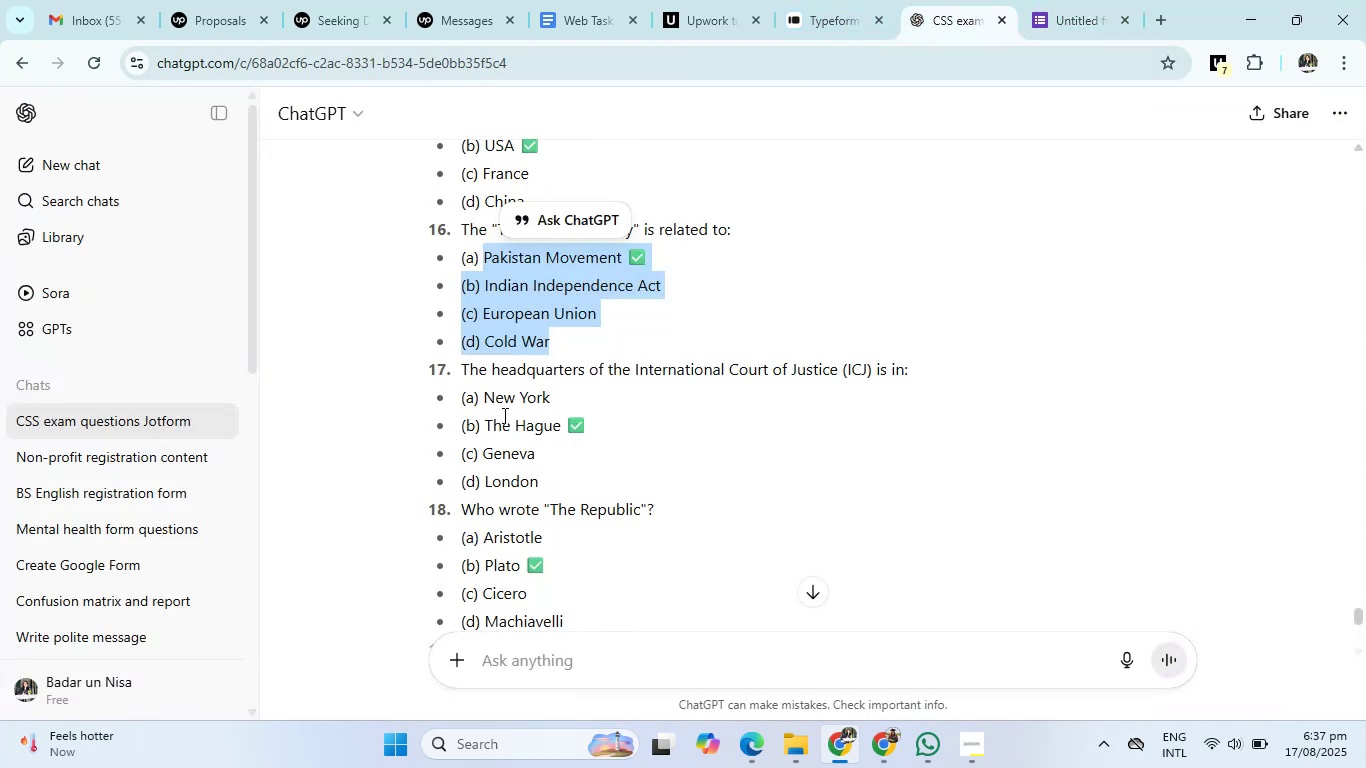 
left_click_drag(start_coordinate=[483, 396], to_coordinate=[546, 475])
 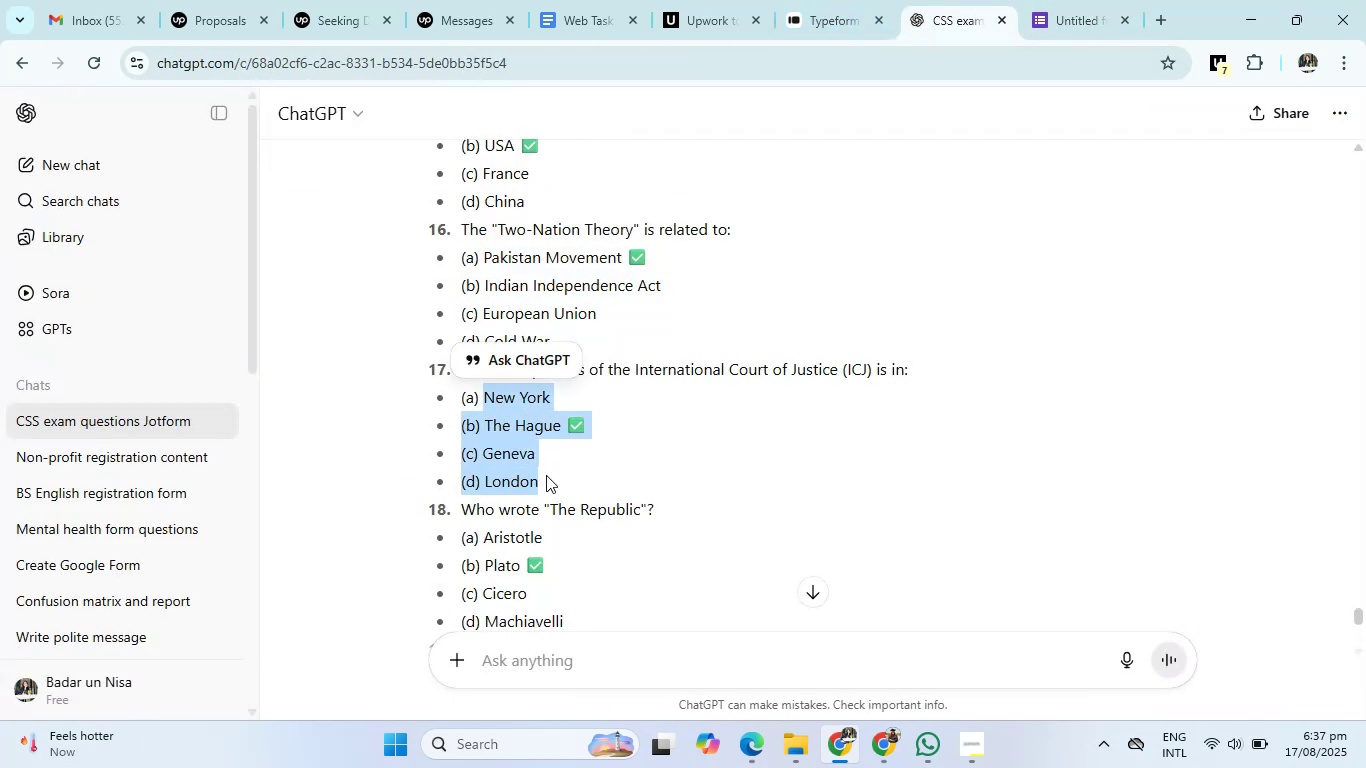 
key(Control+C)
 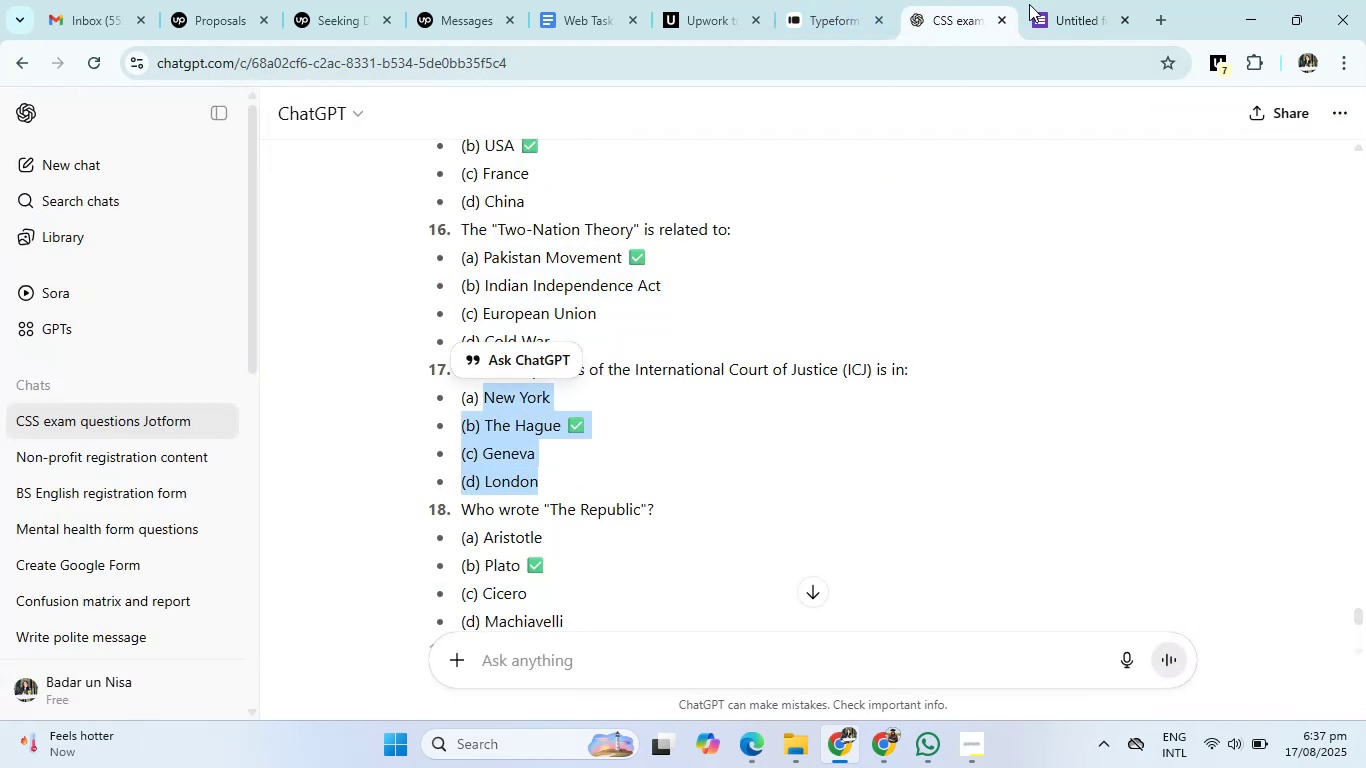 
left_click([1037, 0])
 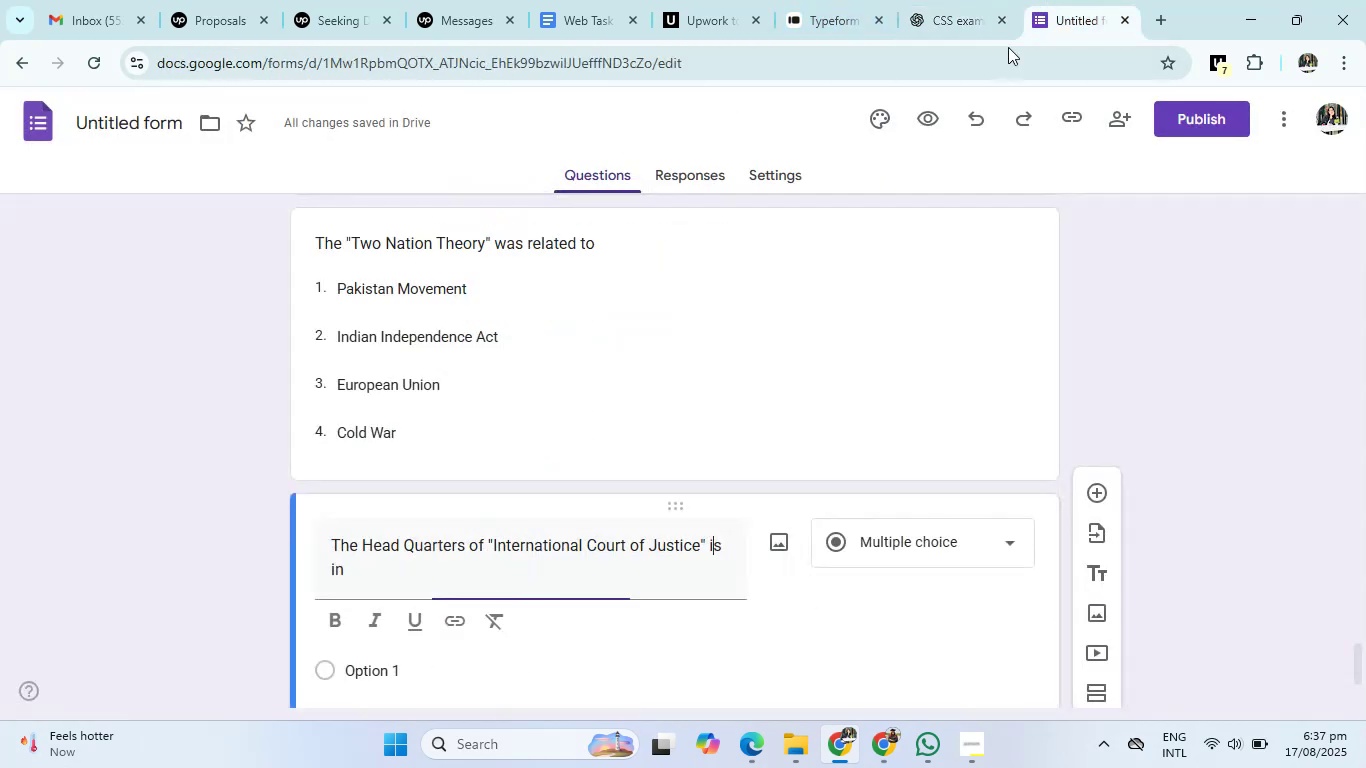 
scroll: coordinate [671, 445], scroll_direction: down, amount: 2.0
 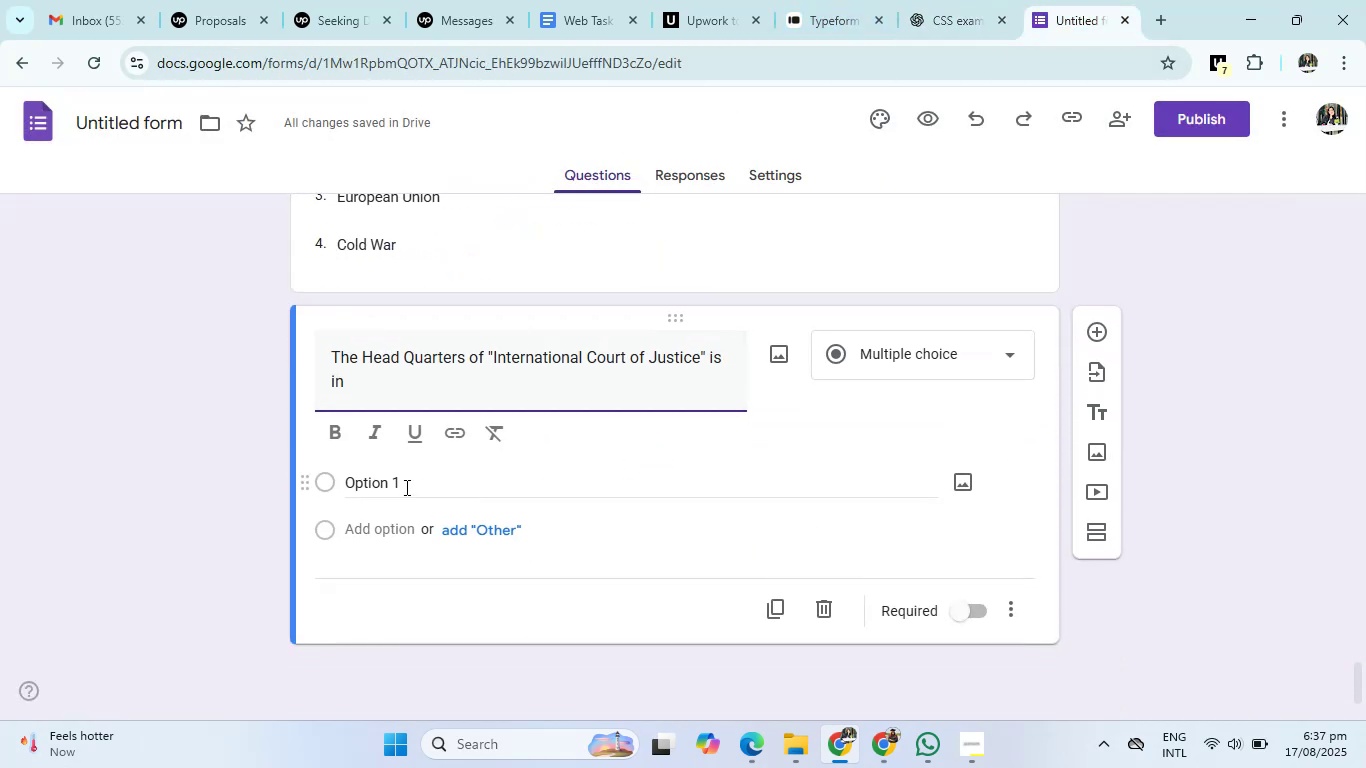 
left_click([370, 487])
 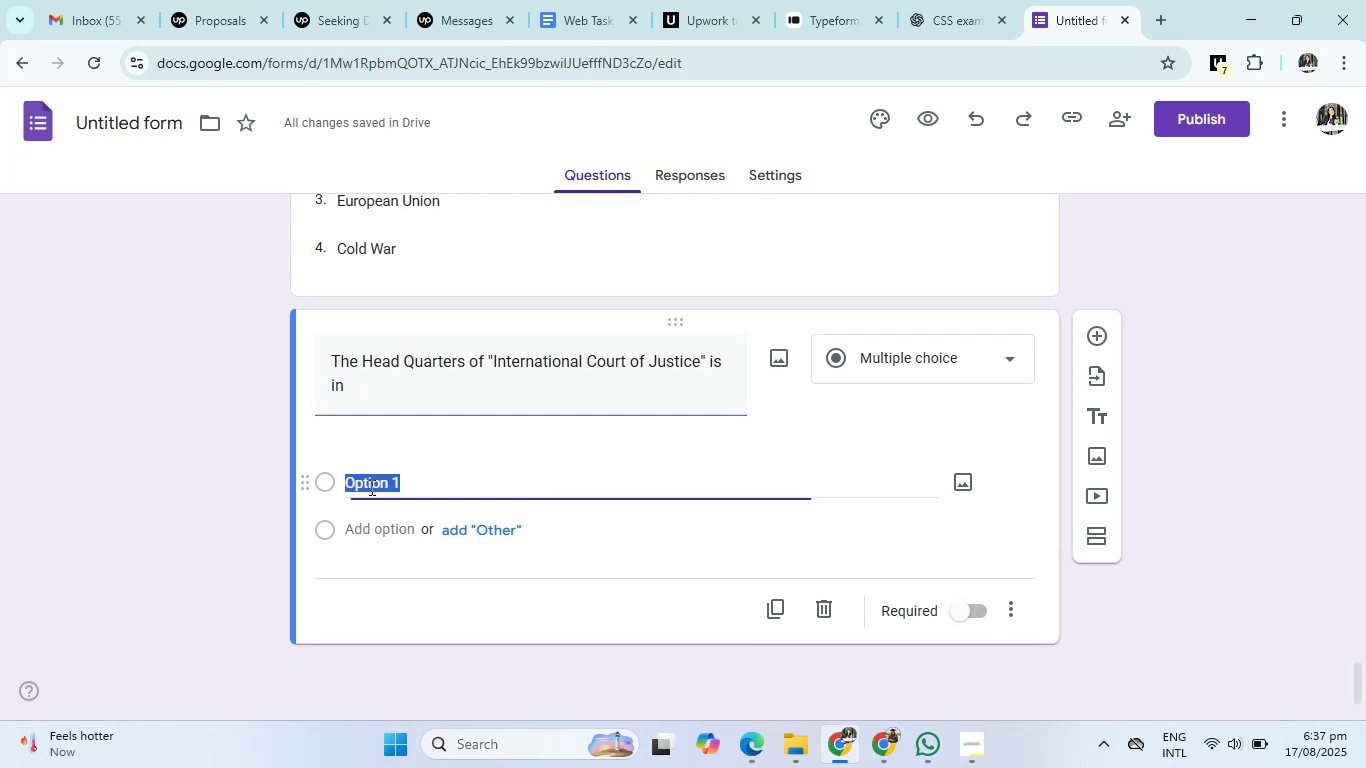 
key(Control+V)
 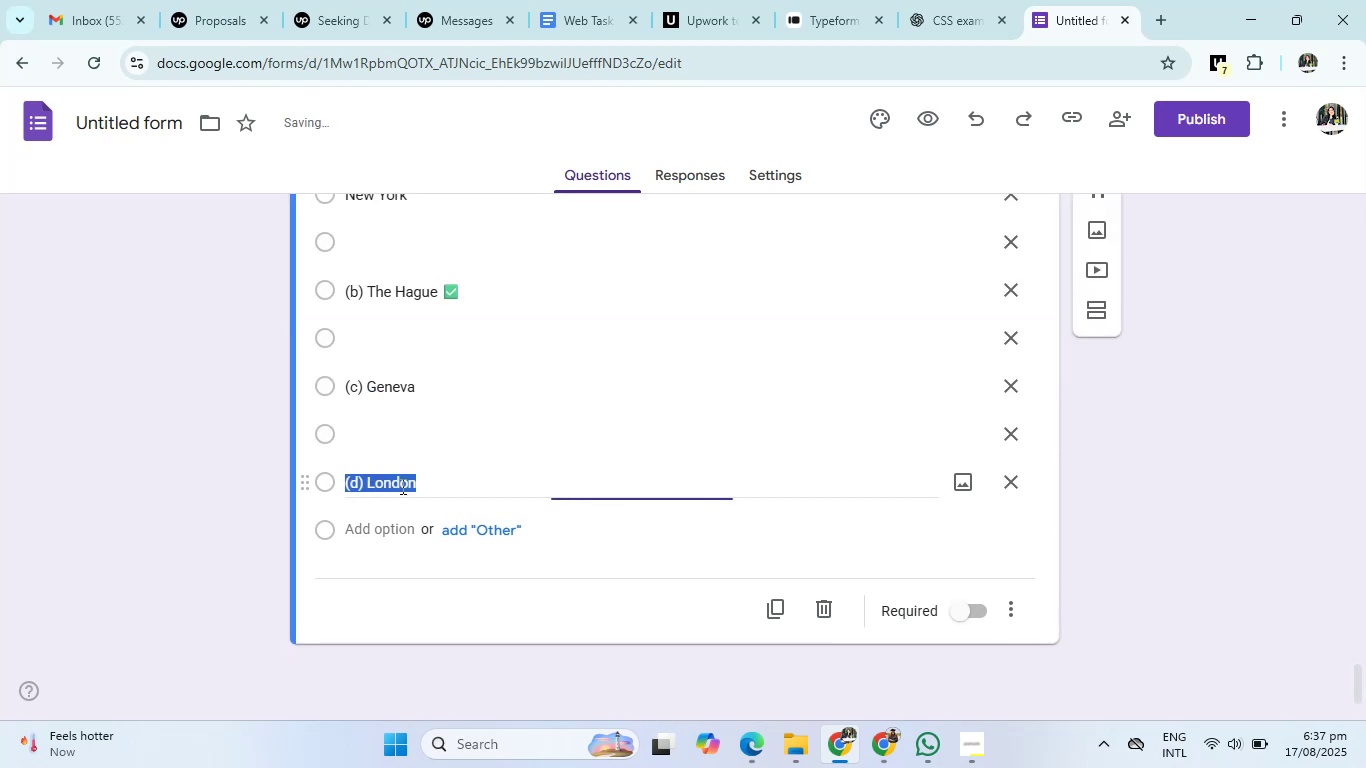 
scroll: coordinate [510, 482], scroll_direction: up, amount: 1.0
 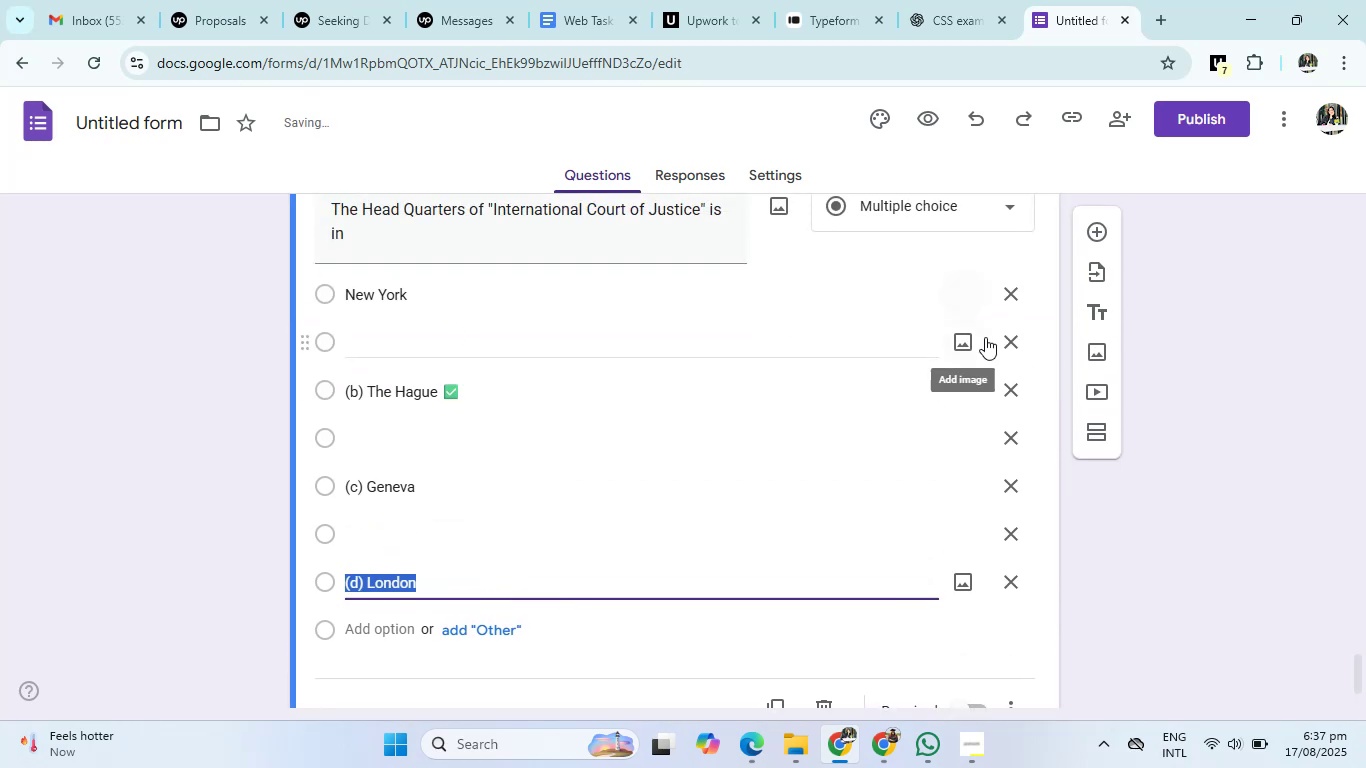 
left_click([1004, 337])
 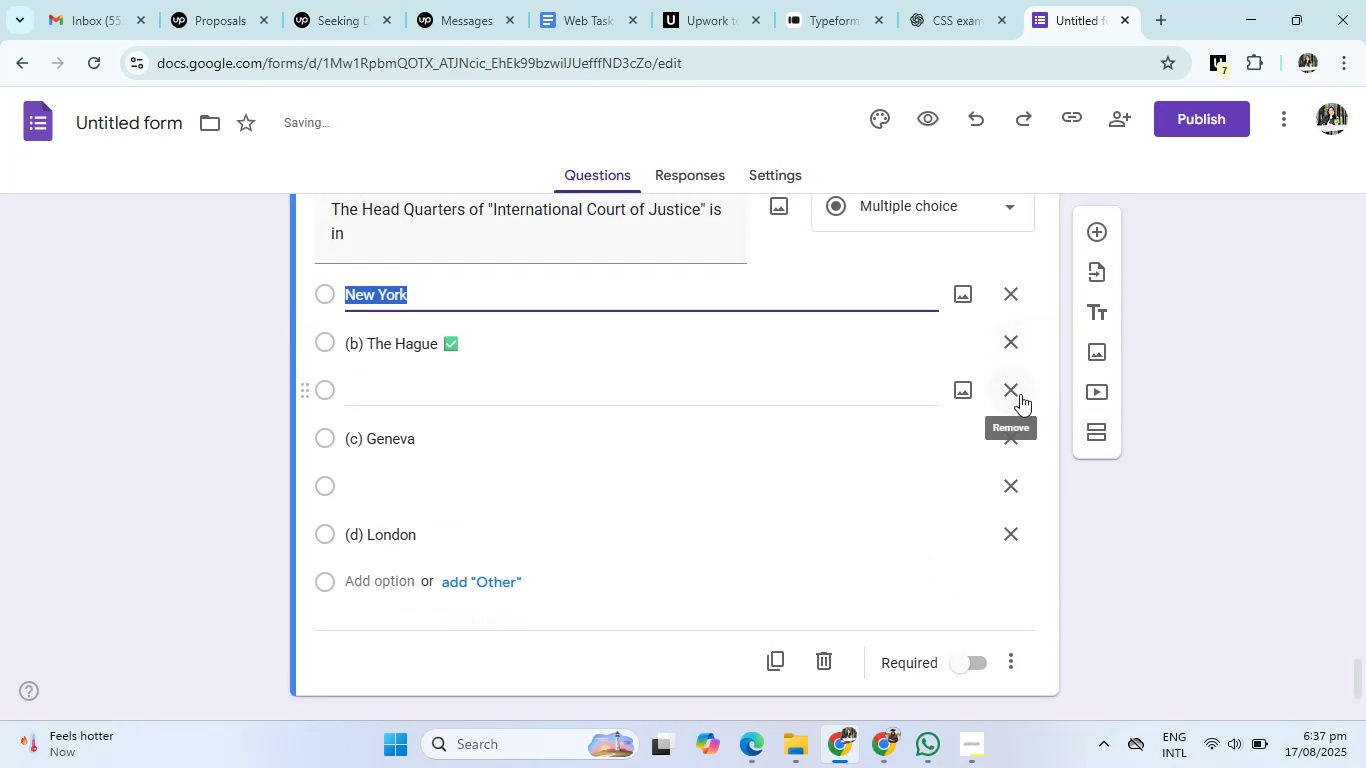 
left_click([1020, 394])
 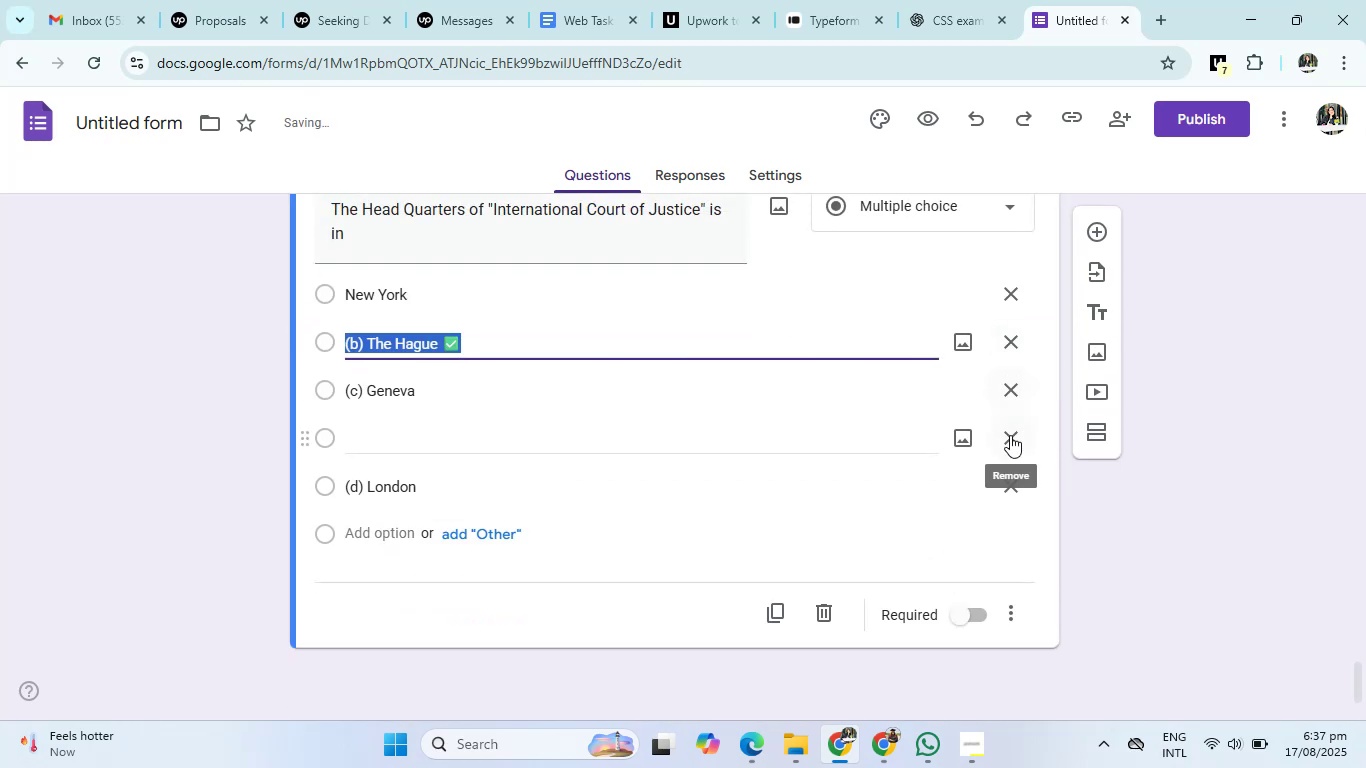 
left_click([1010, 435])
 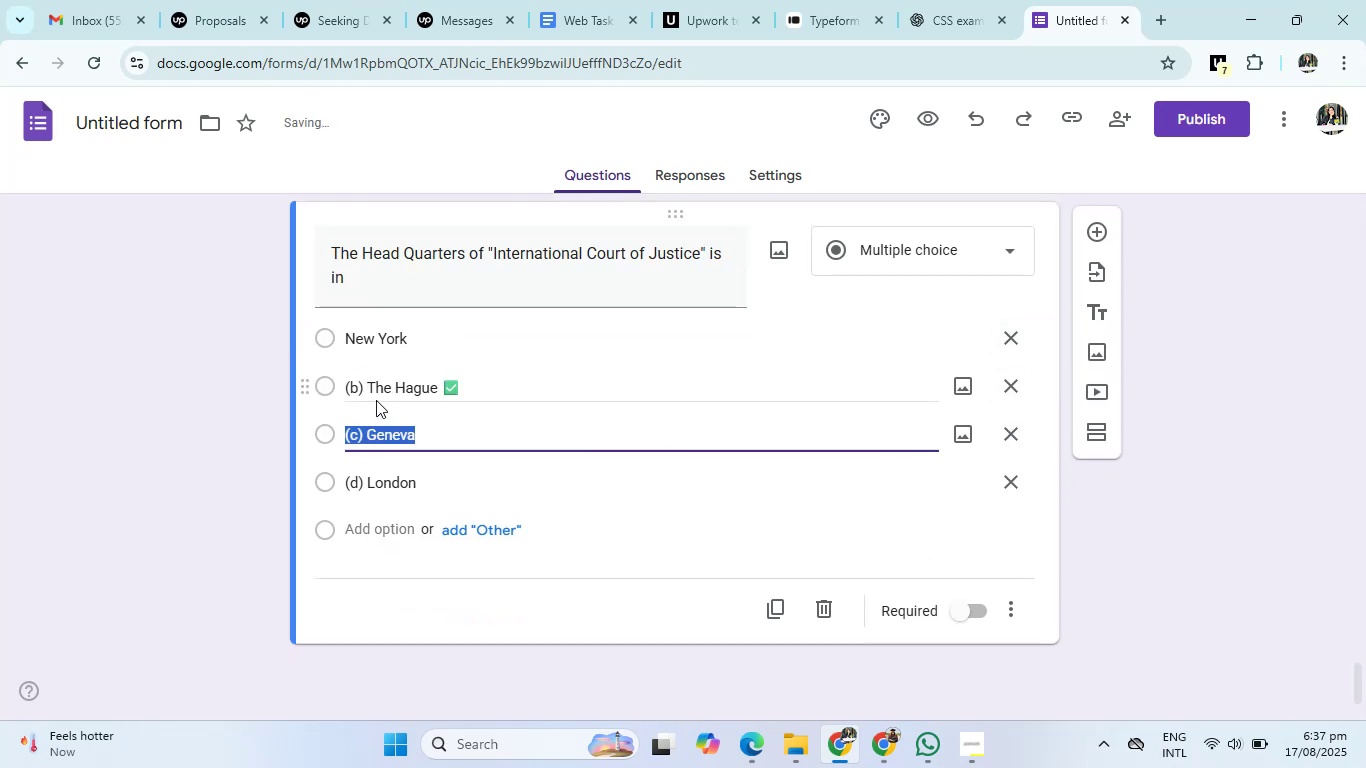 
left_click([373, 387])
 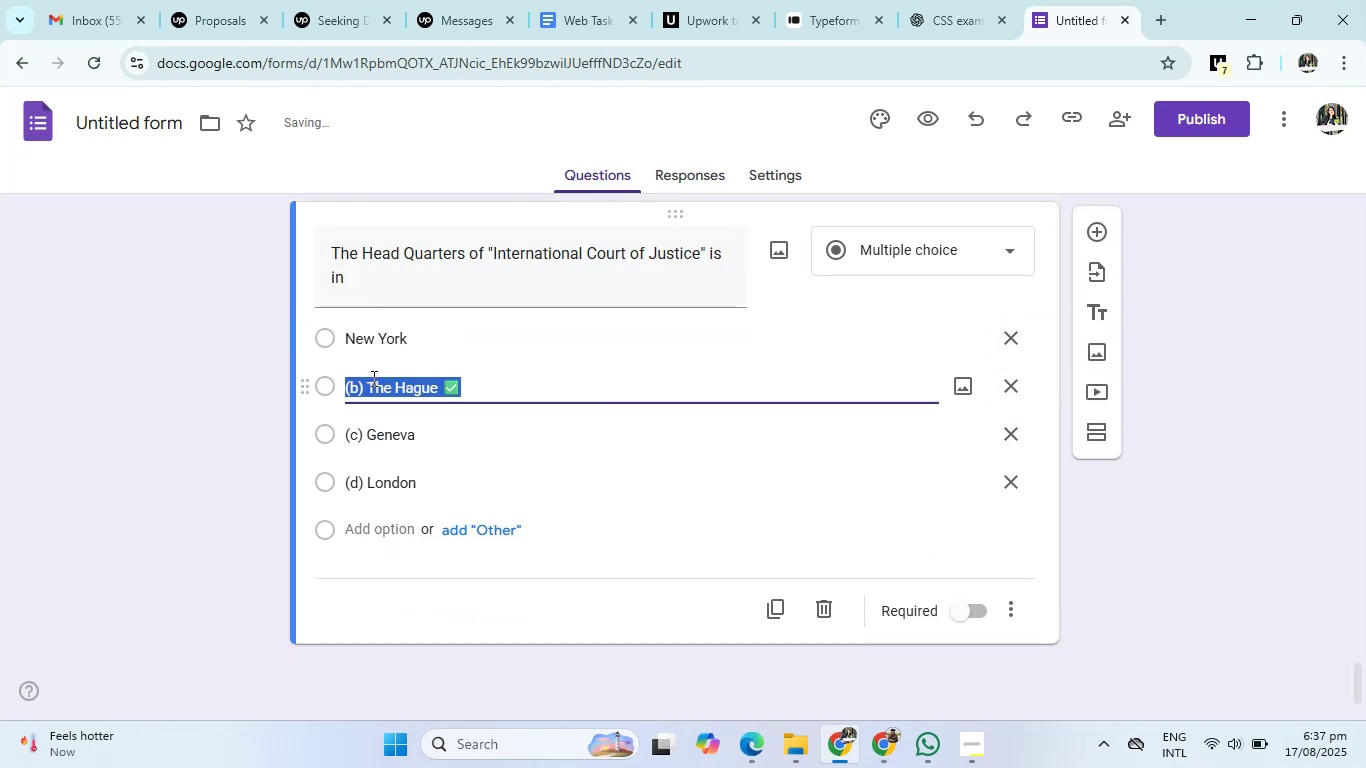 
left_click([370, 382])
 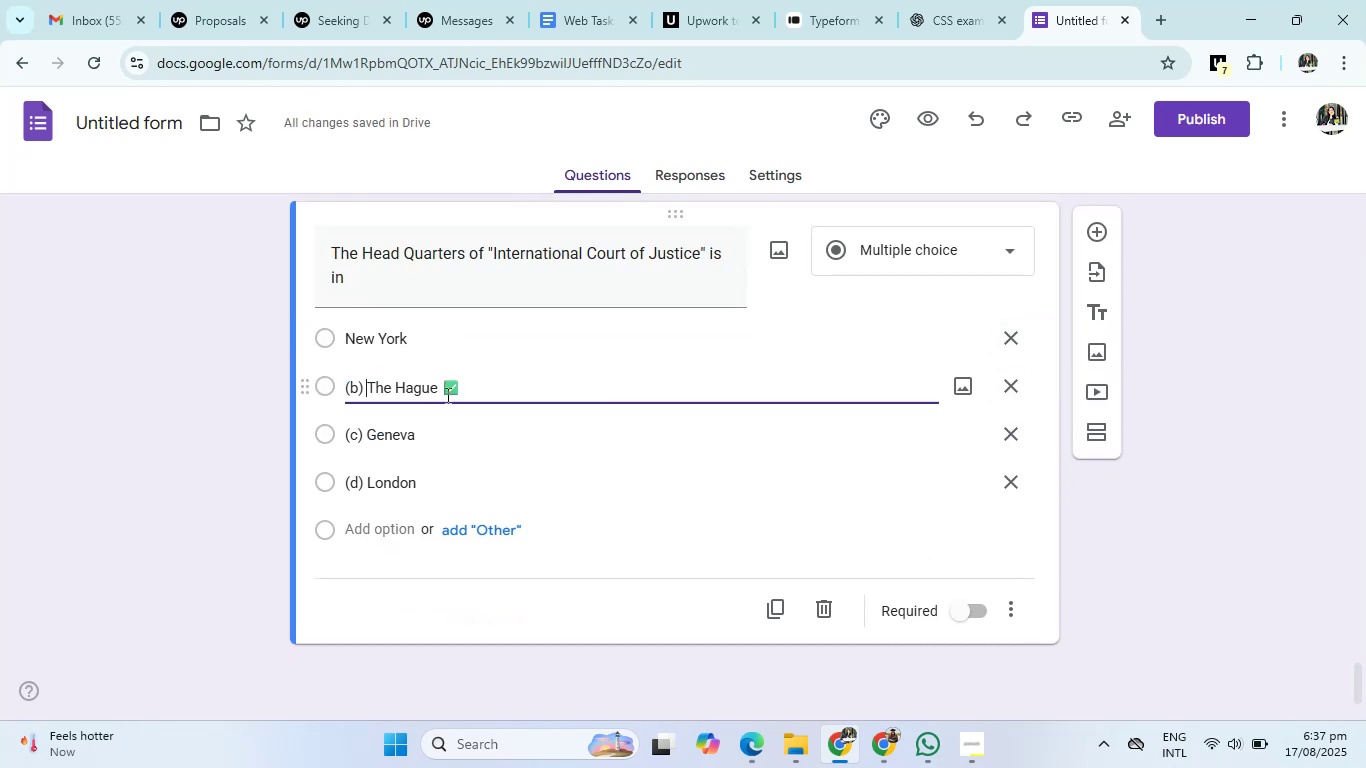 
key(Backspace)
 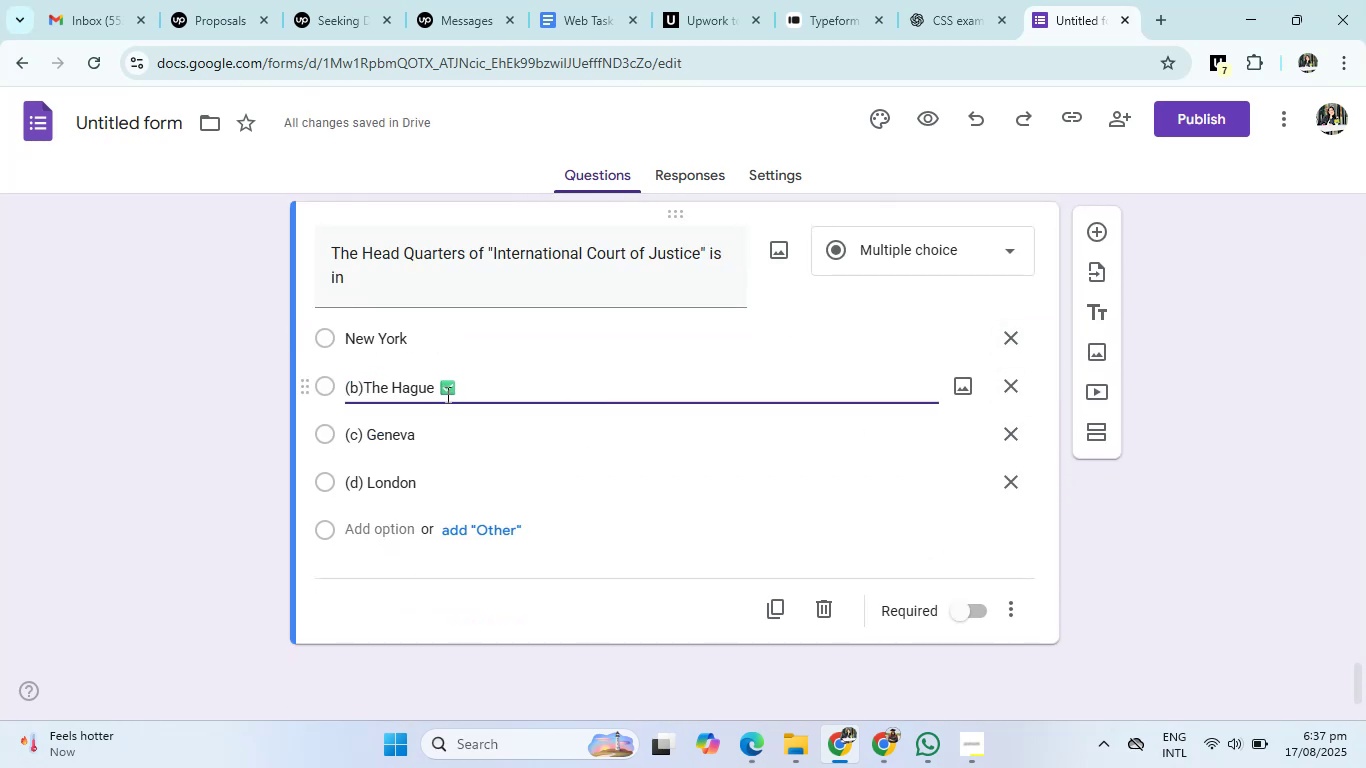 
key(Backspace)
 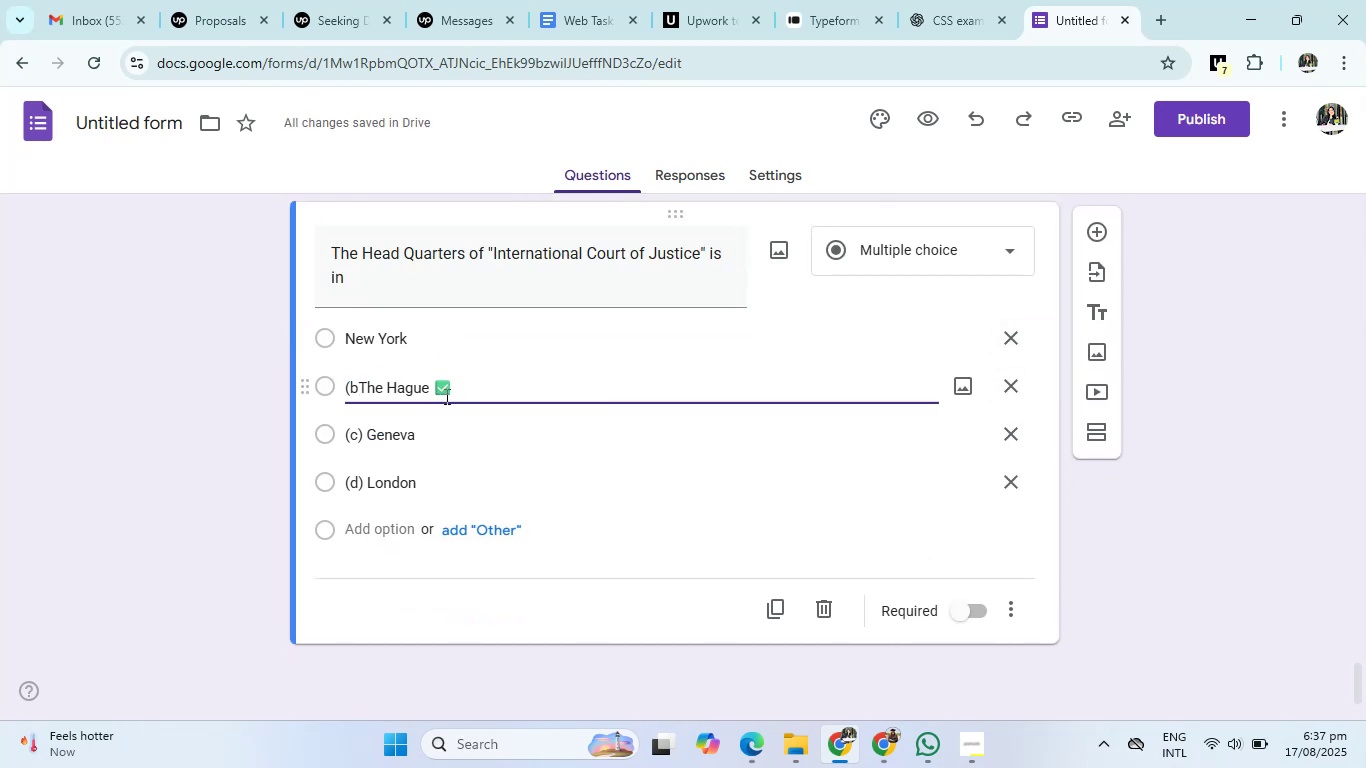 
key(Backspace)
 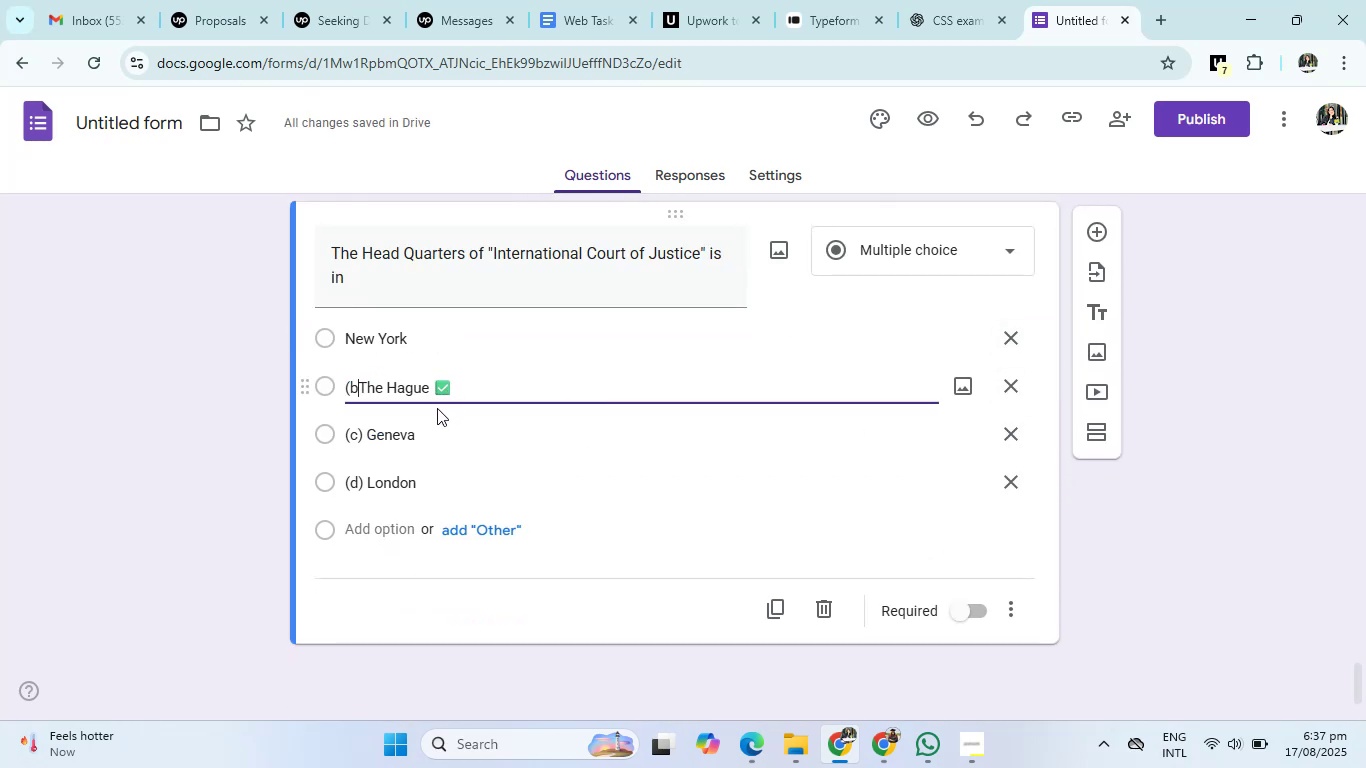 
key(Backspace)
 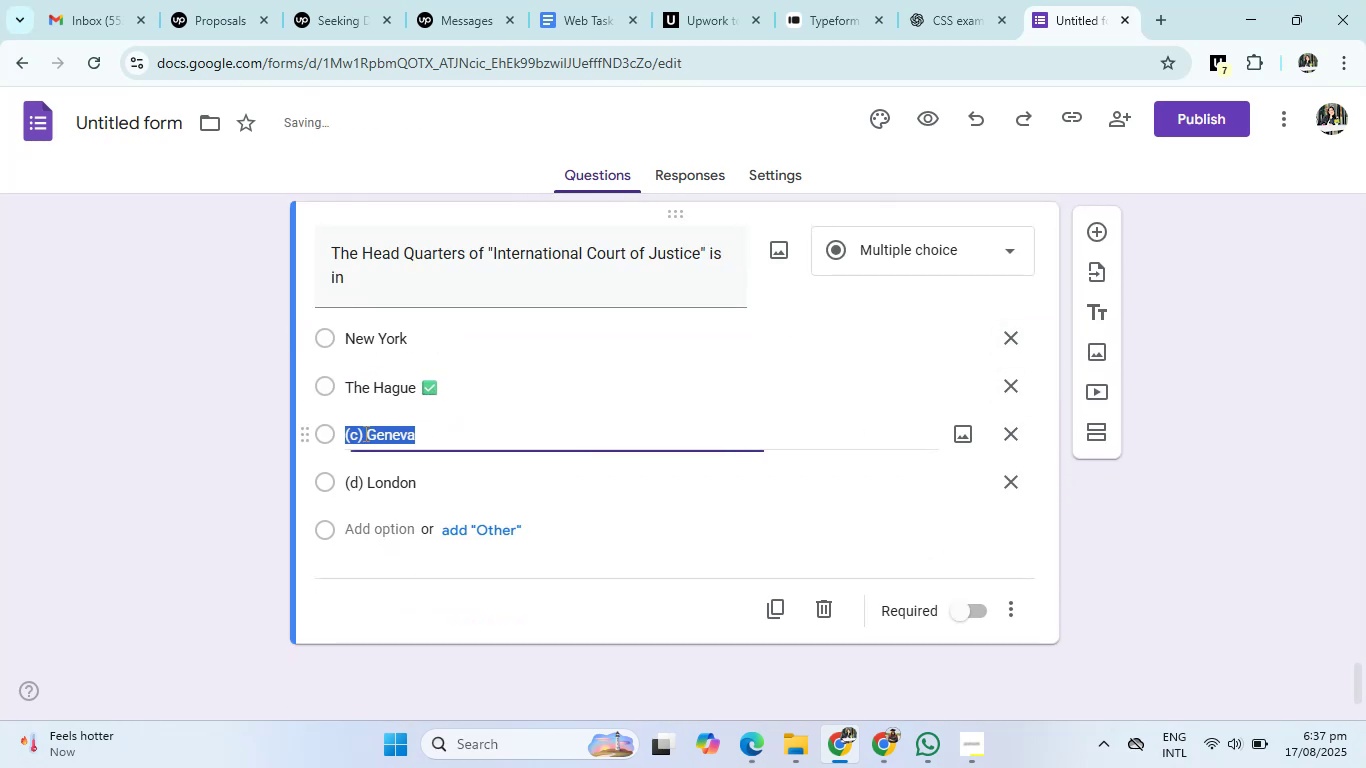 
double_click([365, 429])
 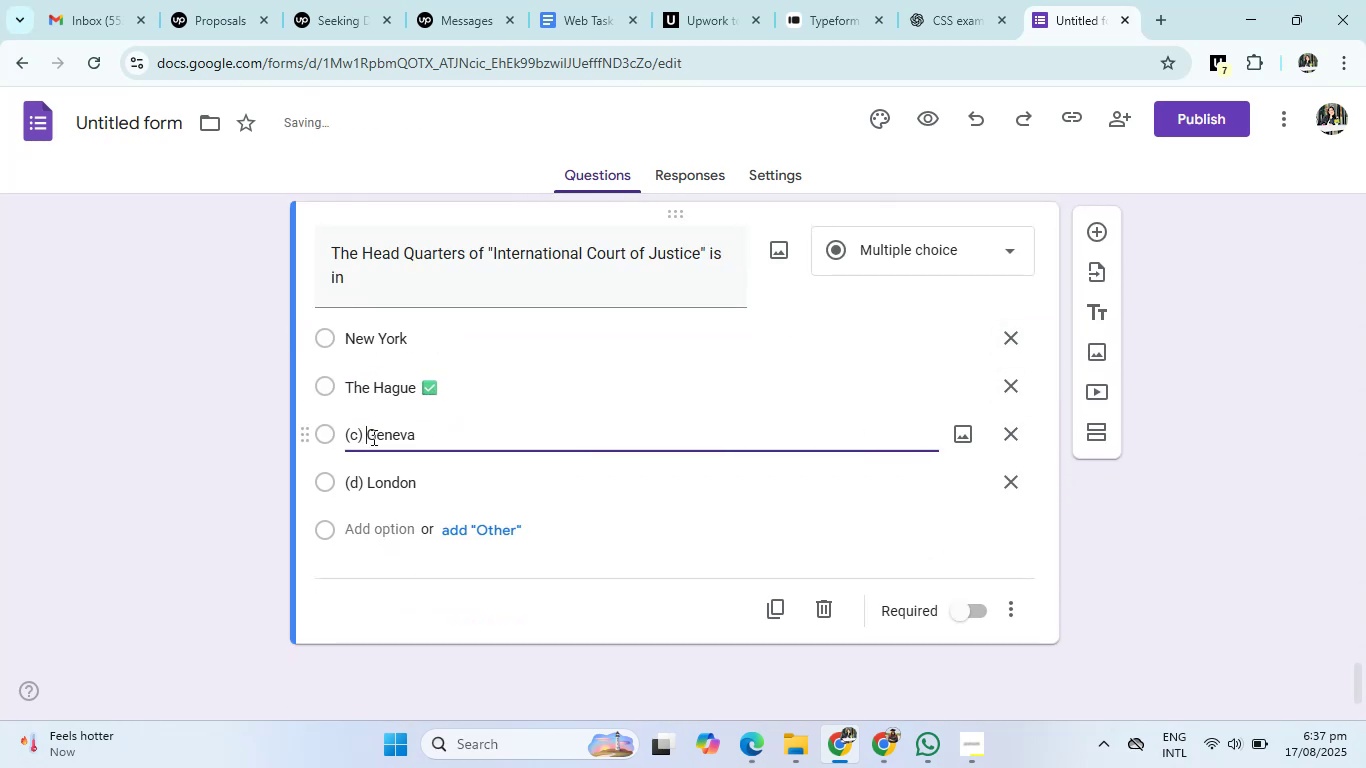 
key(Backspace)
 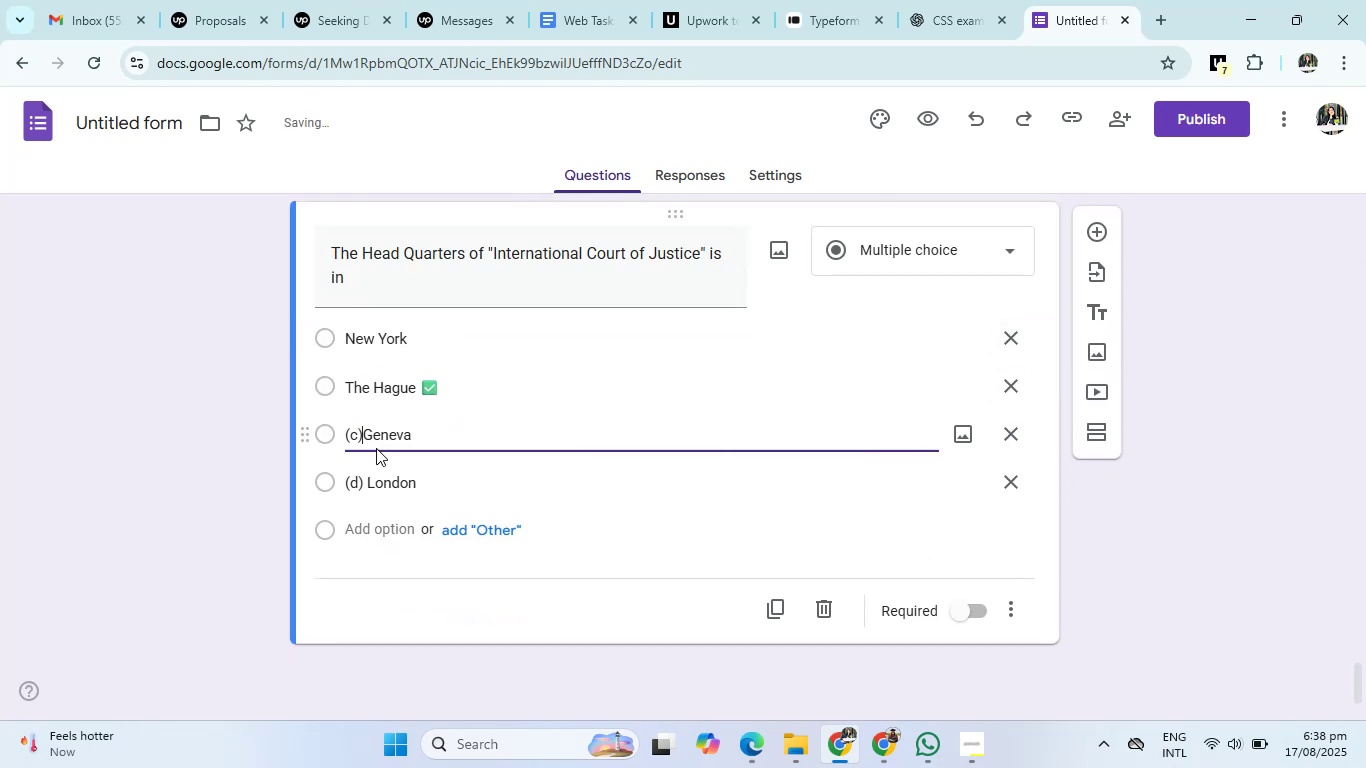 
key(Backspace)
 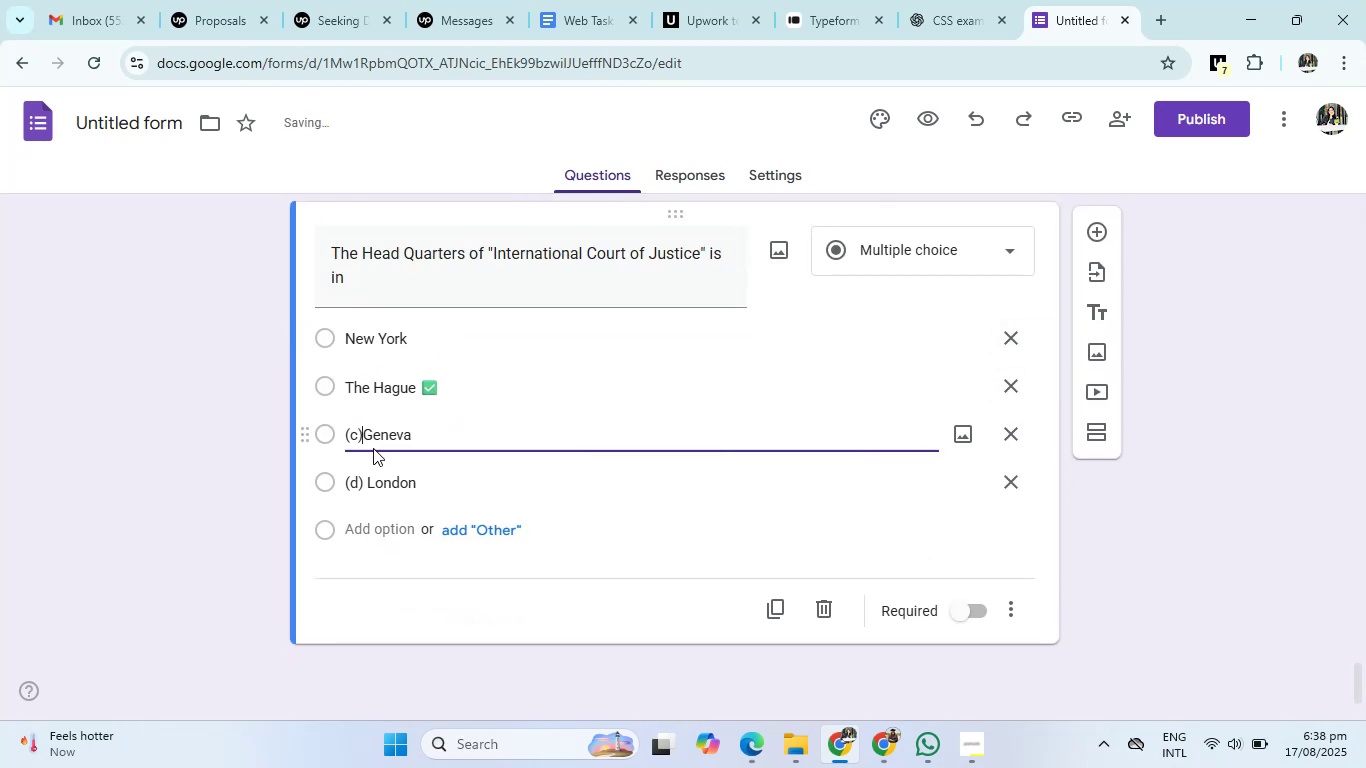 
key(Backspace)
 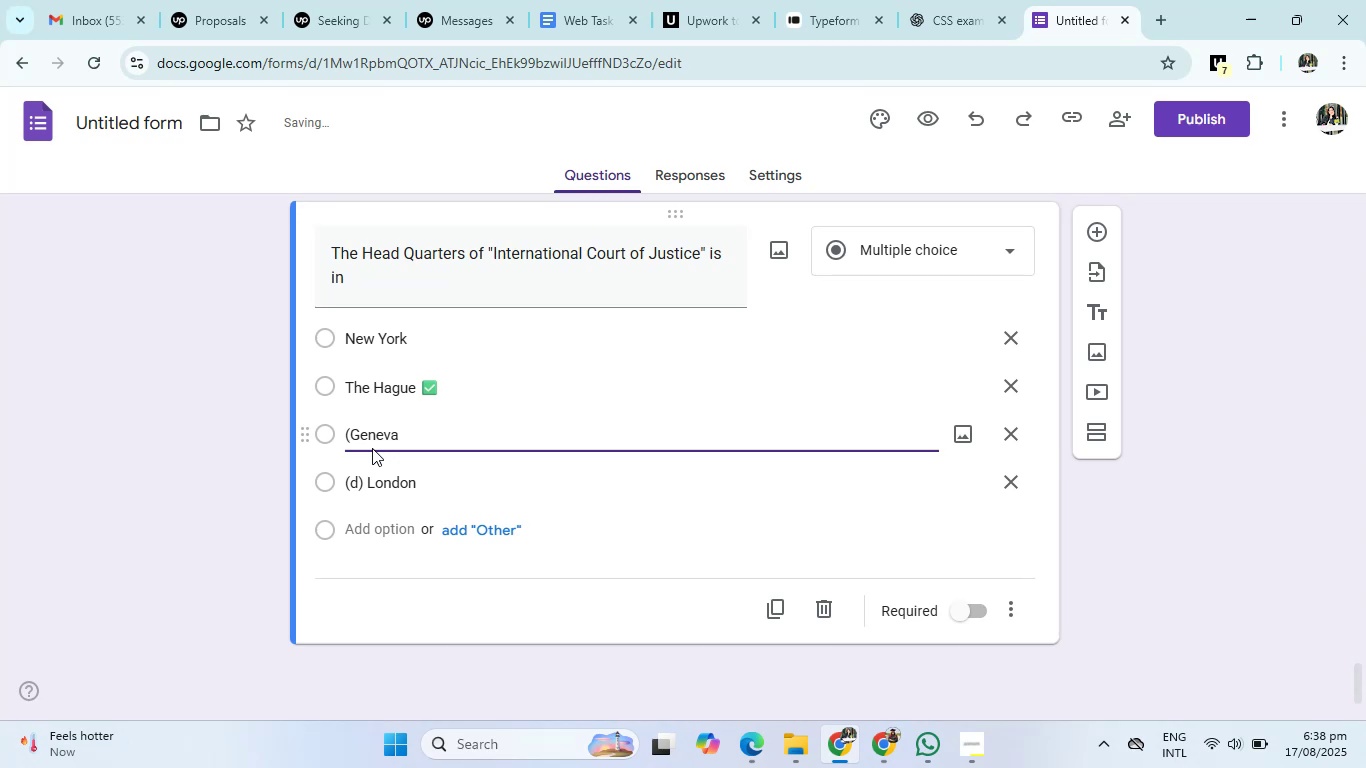 
key(Backspace)
 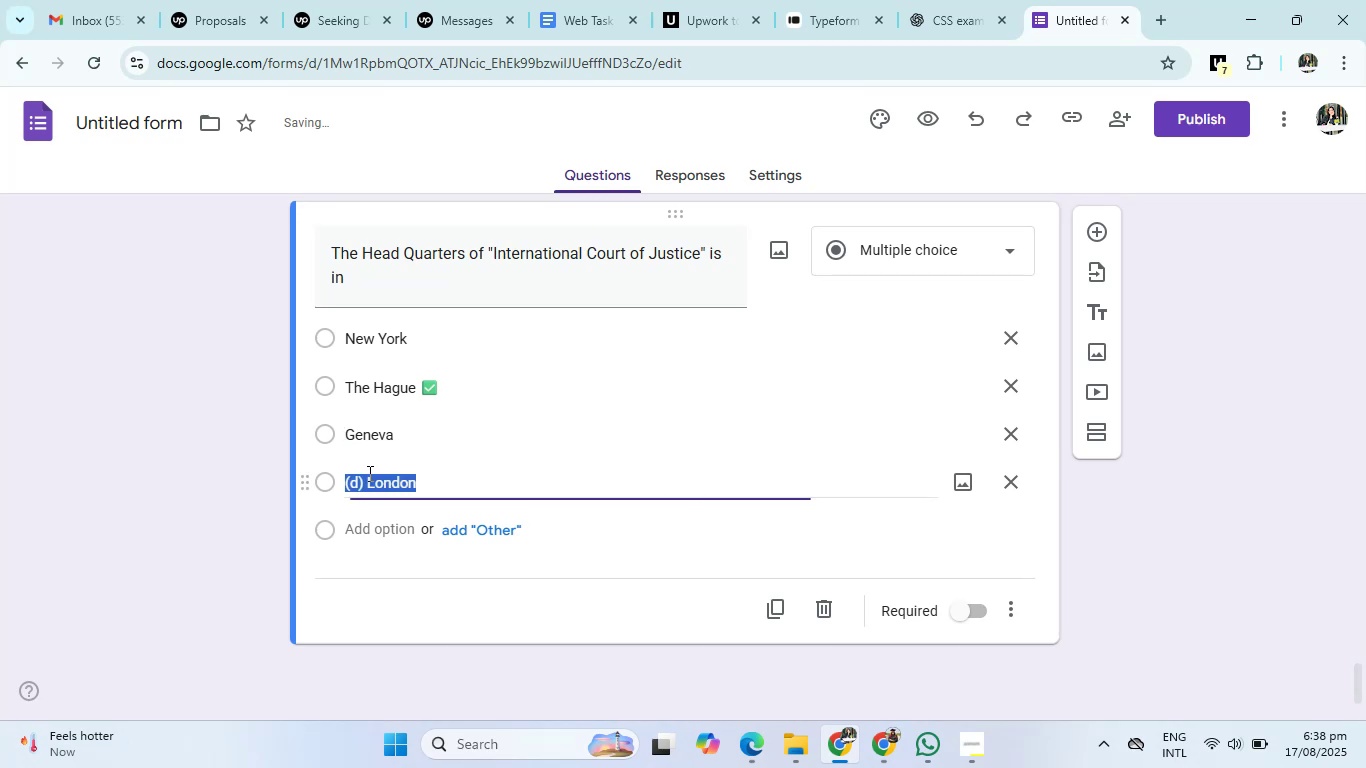 
double_click([368, 473])
 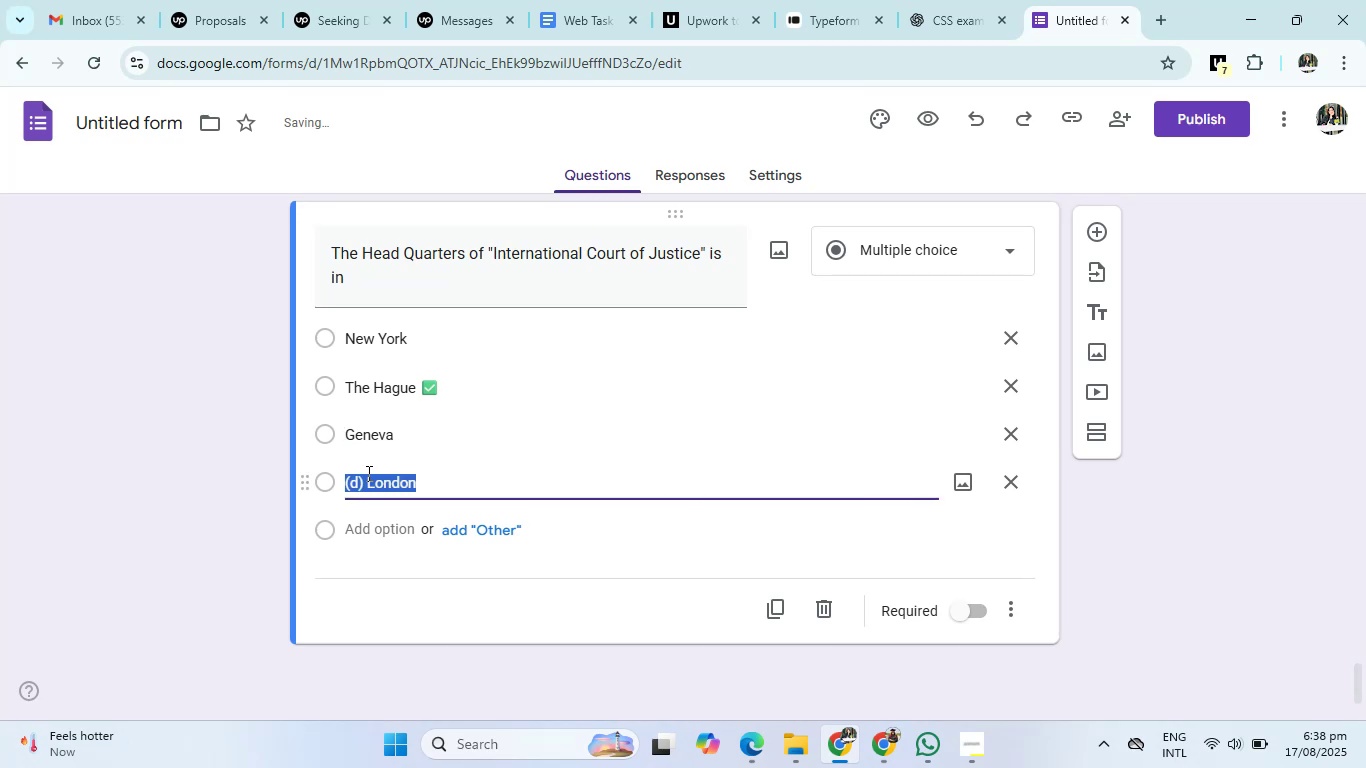 
left_click([367, 473])
 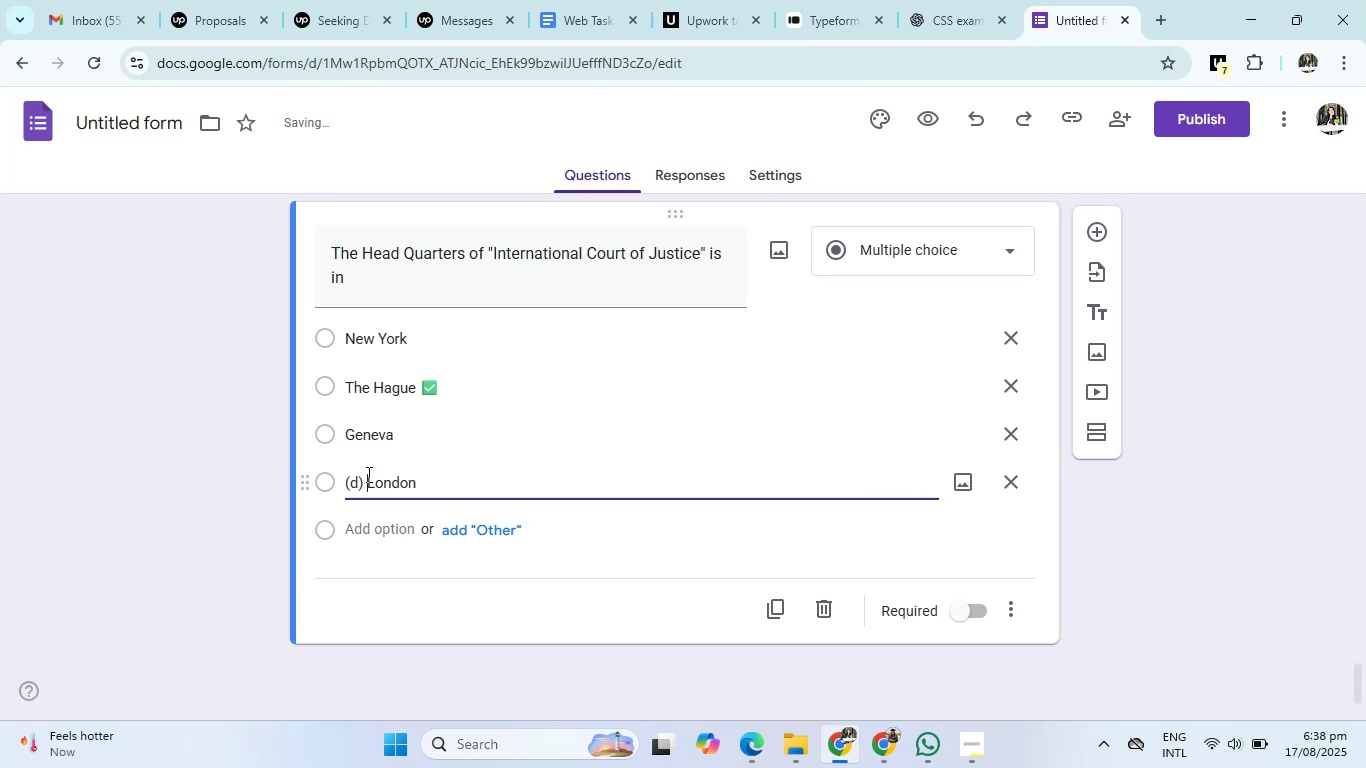 
key(Backspace)
 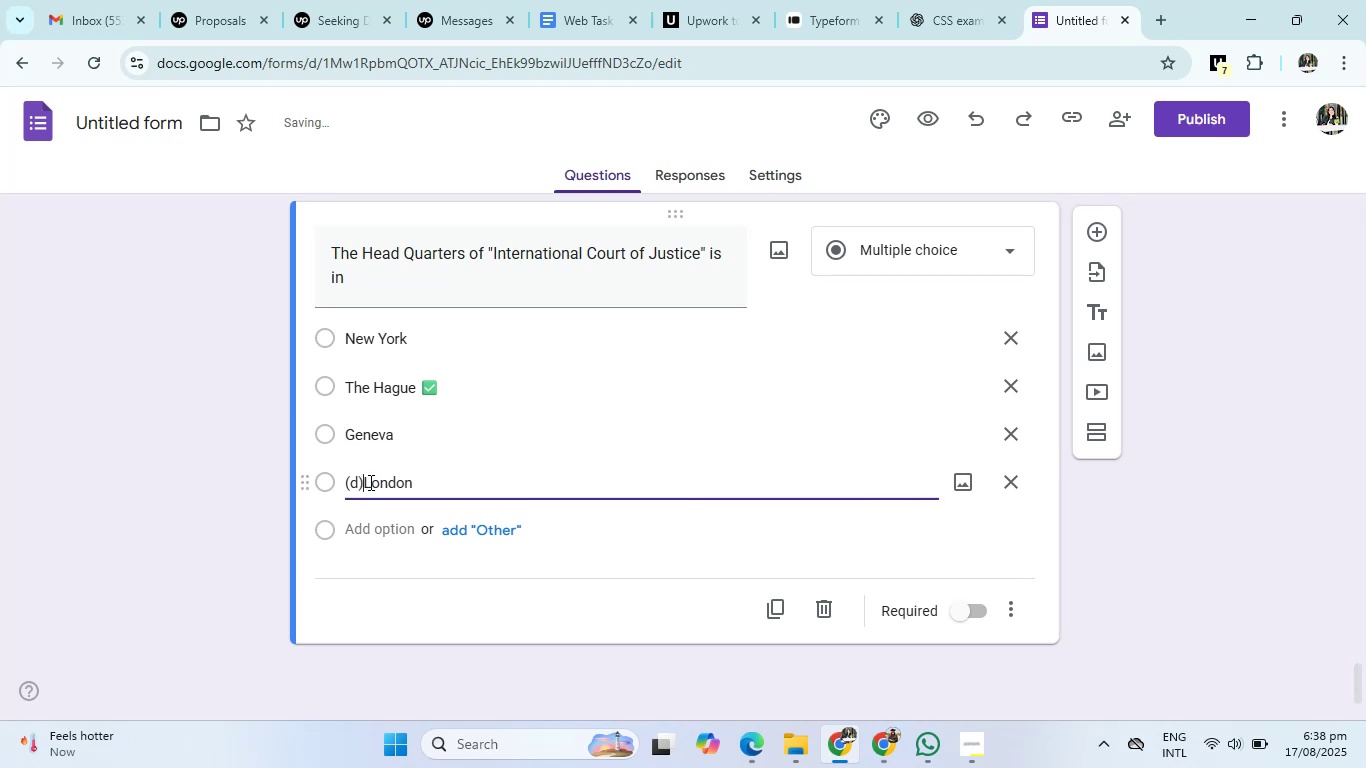 
key(Backspace)
 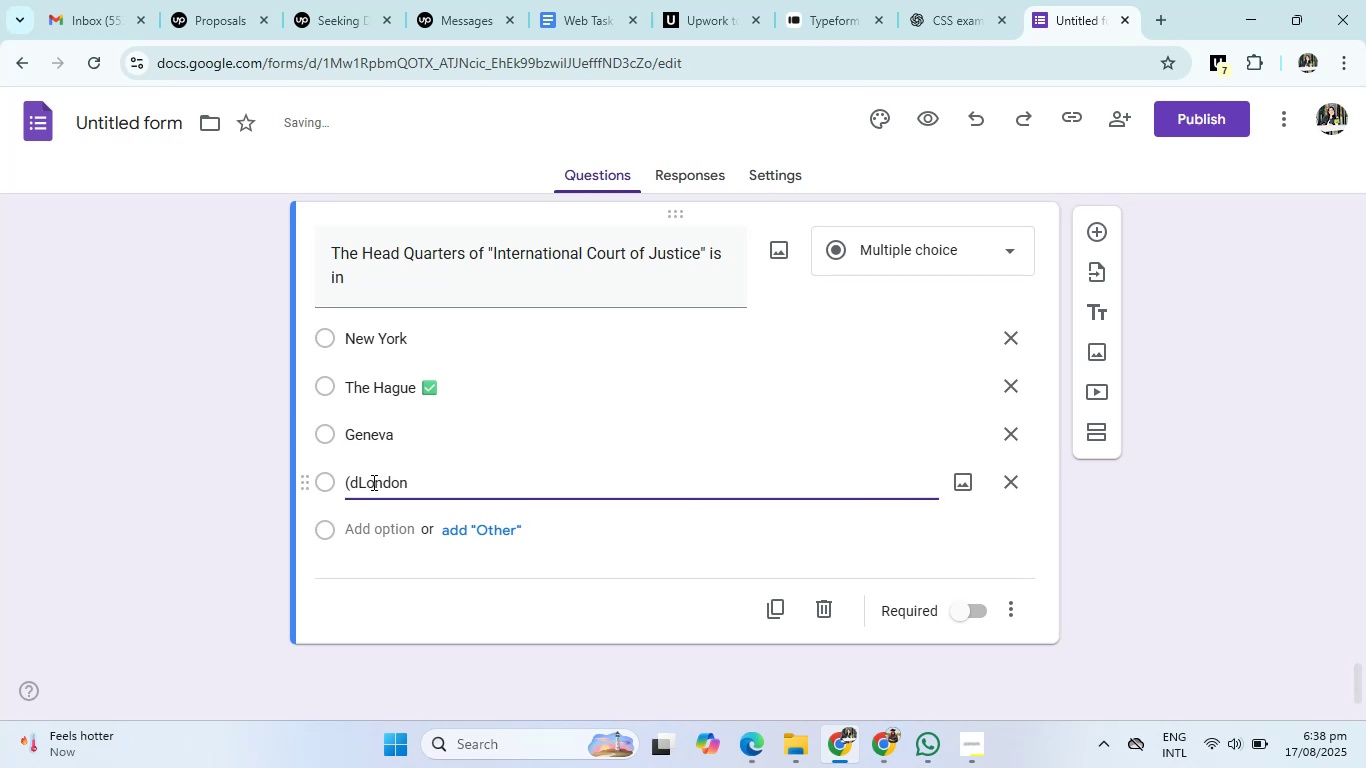 
key(Backspace)
 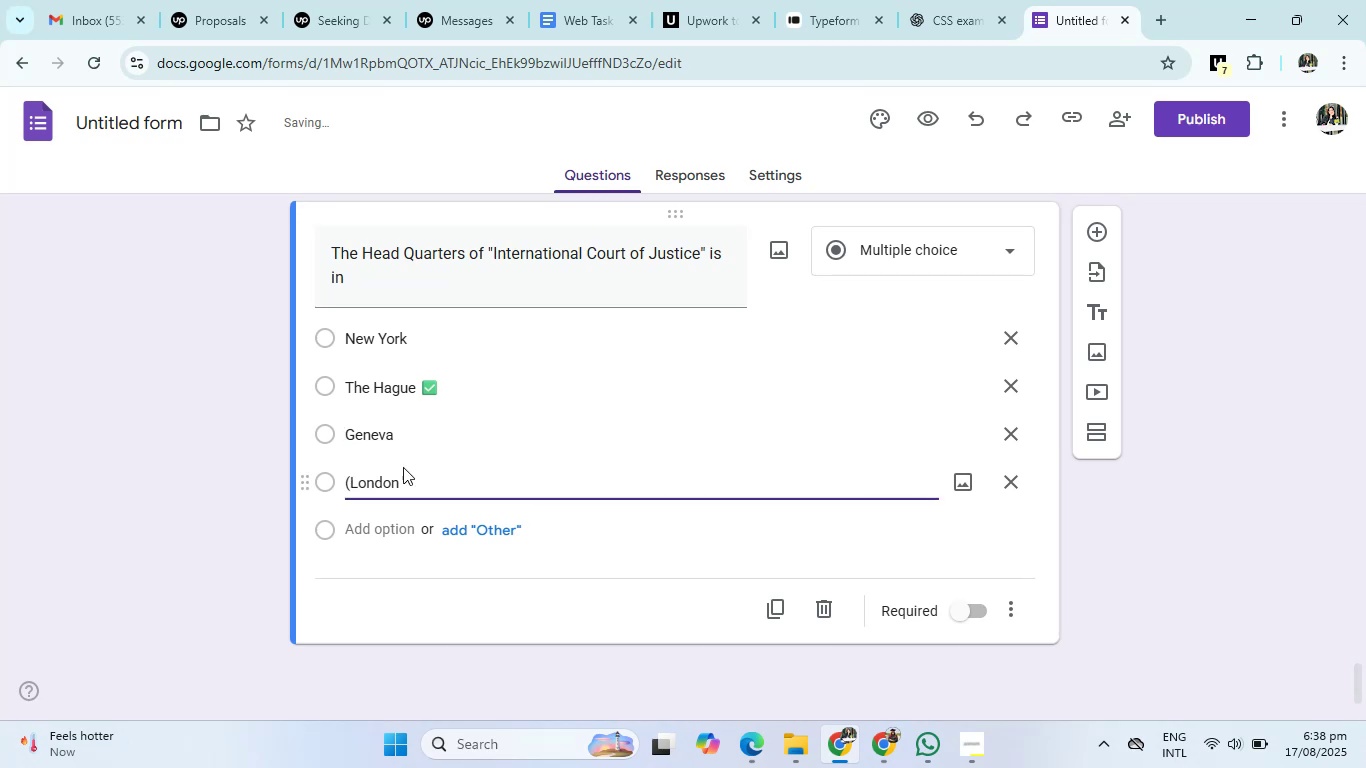 
key(Backspace)
 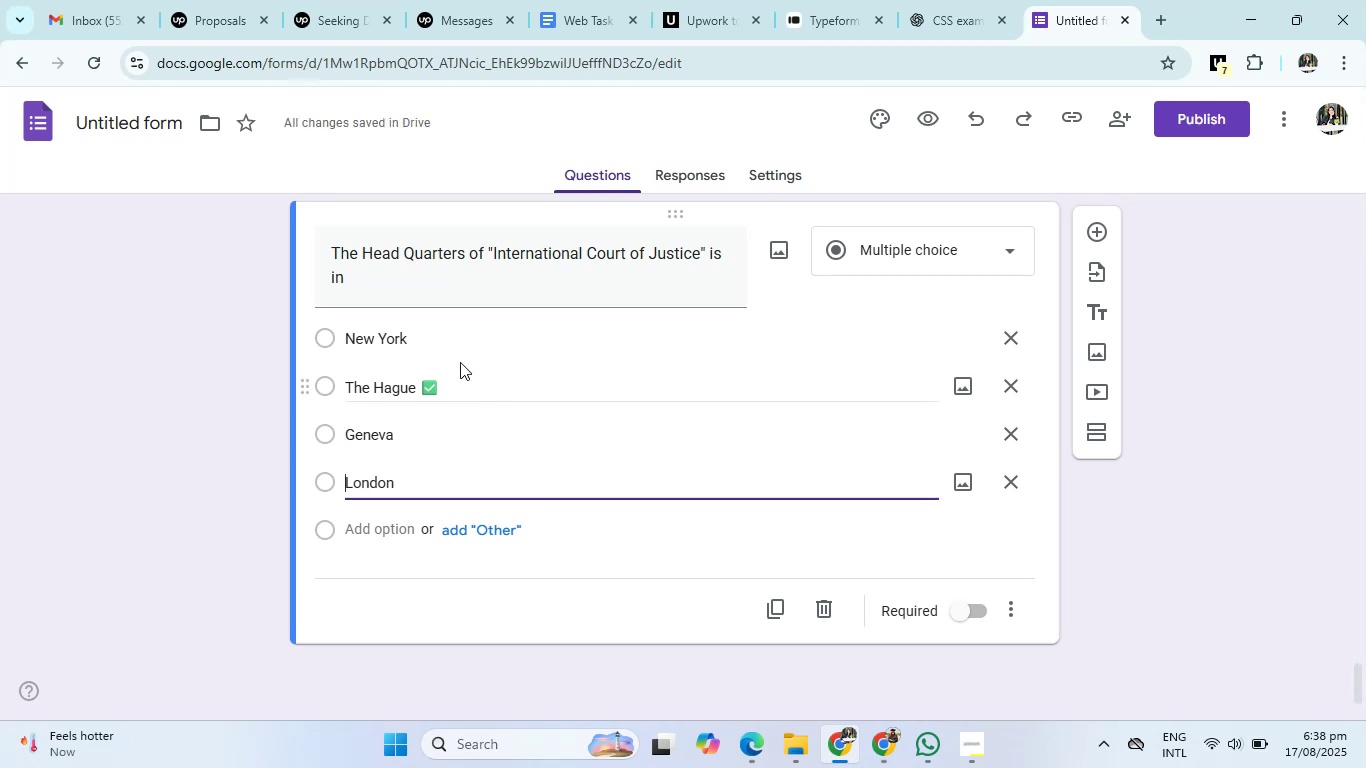 
left_click([460, 361])
 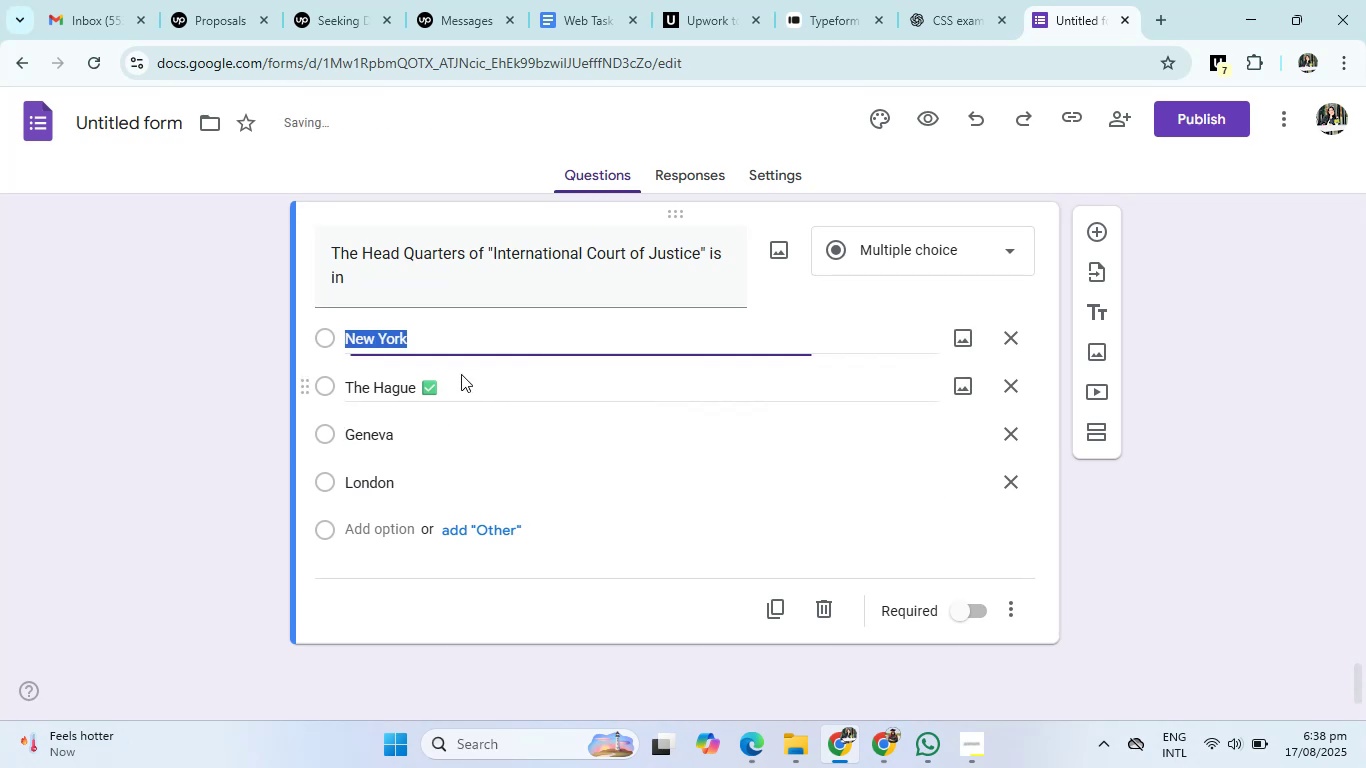 
left_click([460, 383])
 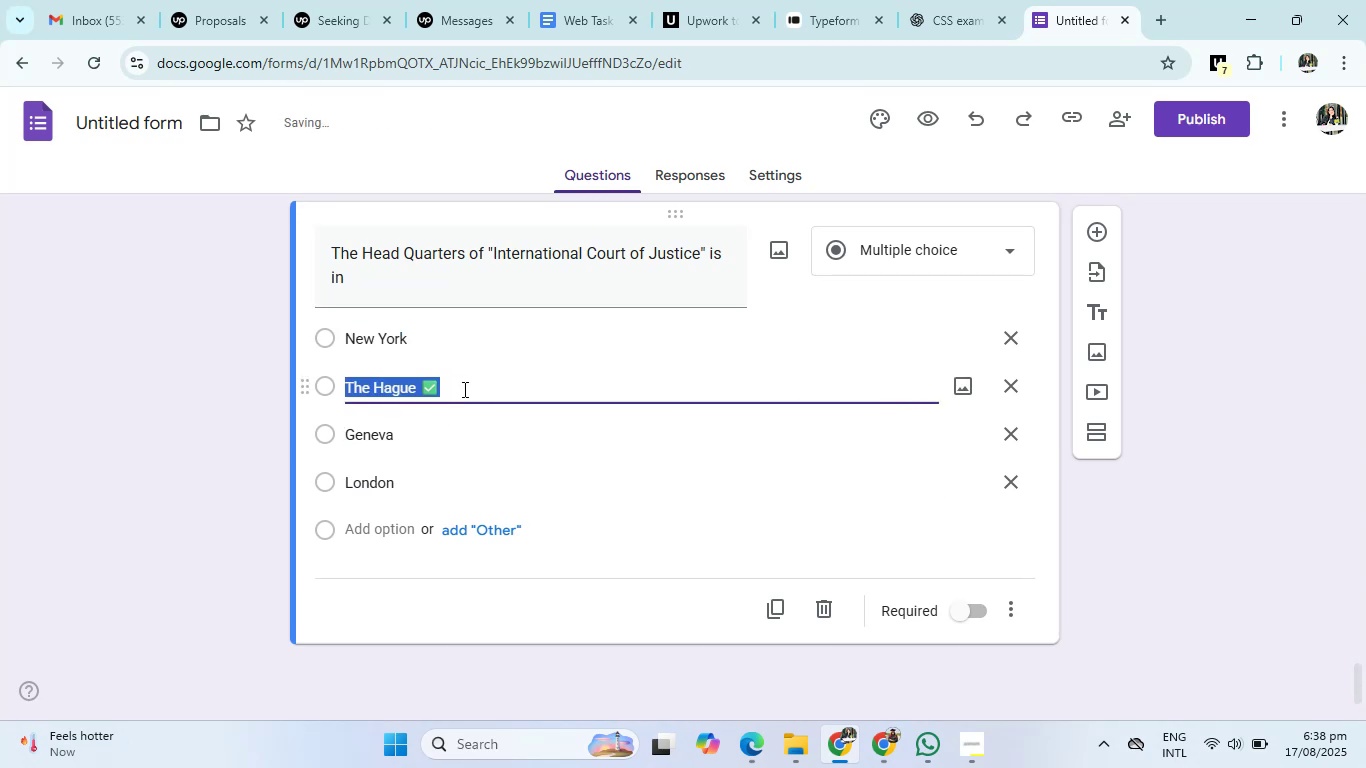 
left_click([469, 383])
 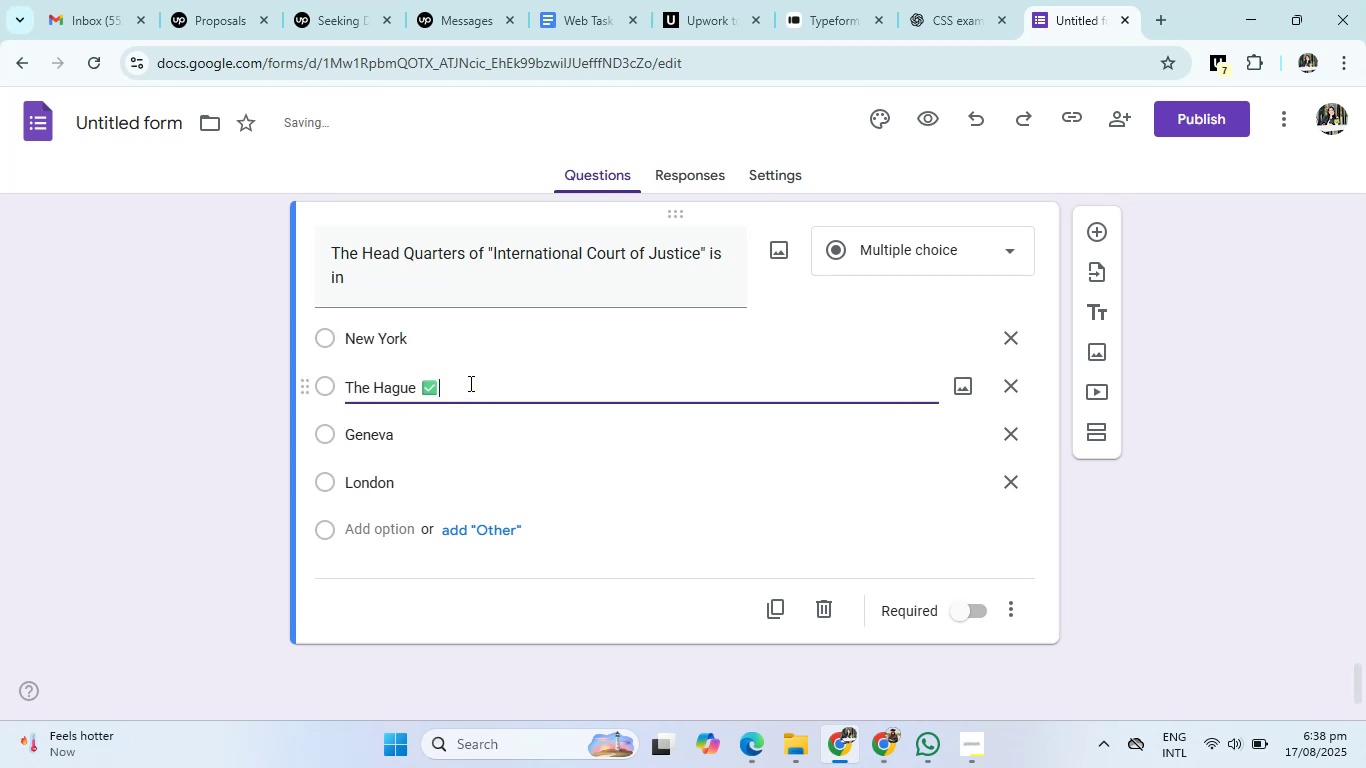 
key(Backspace)
 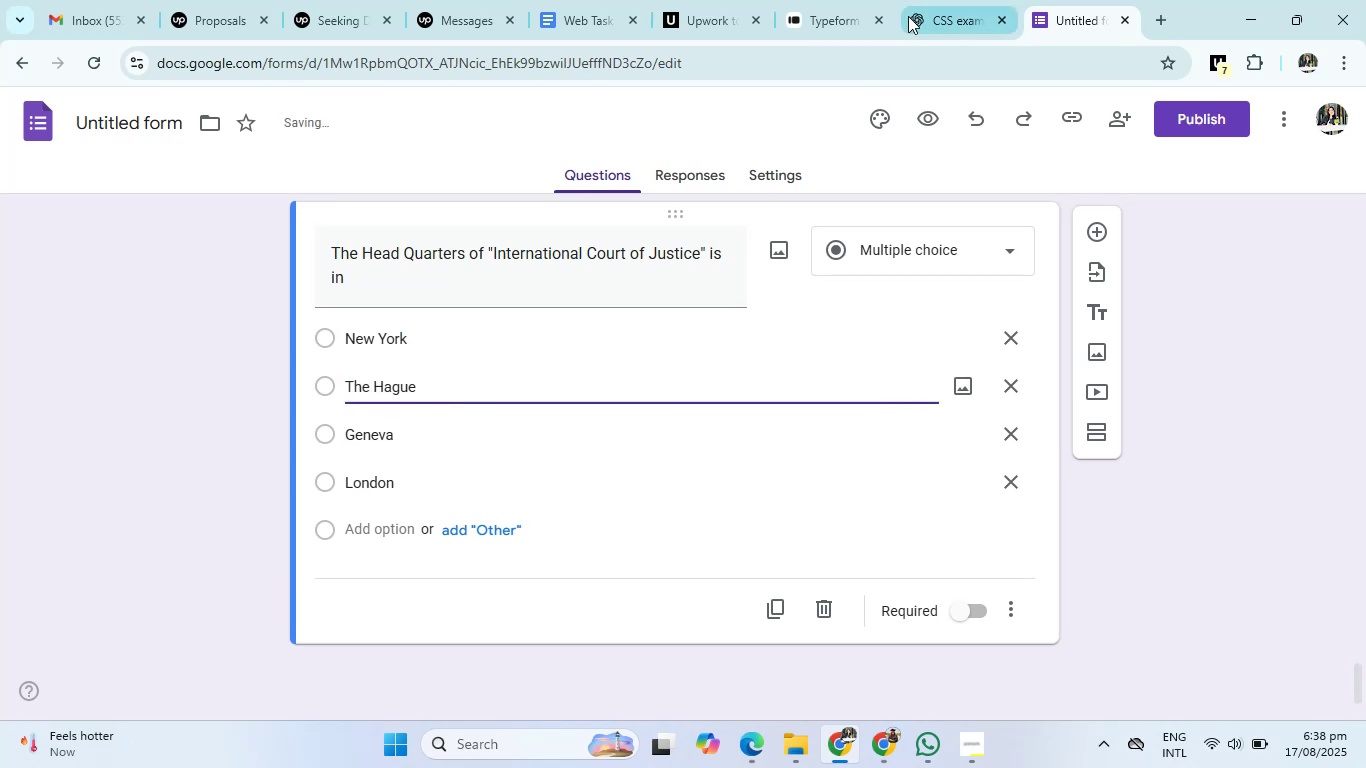 
left_click([958, 0])
 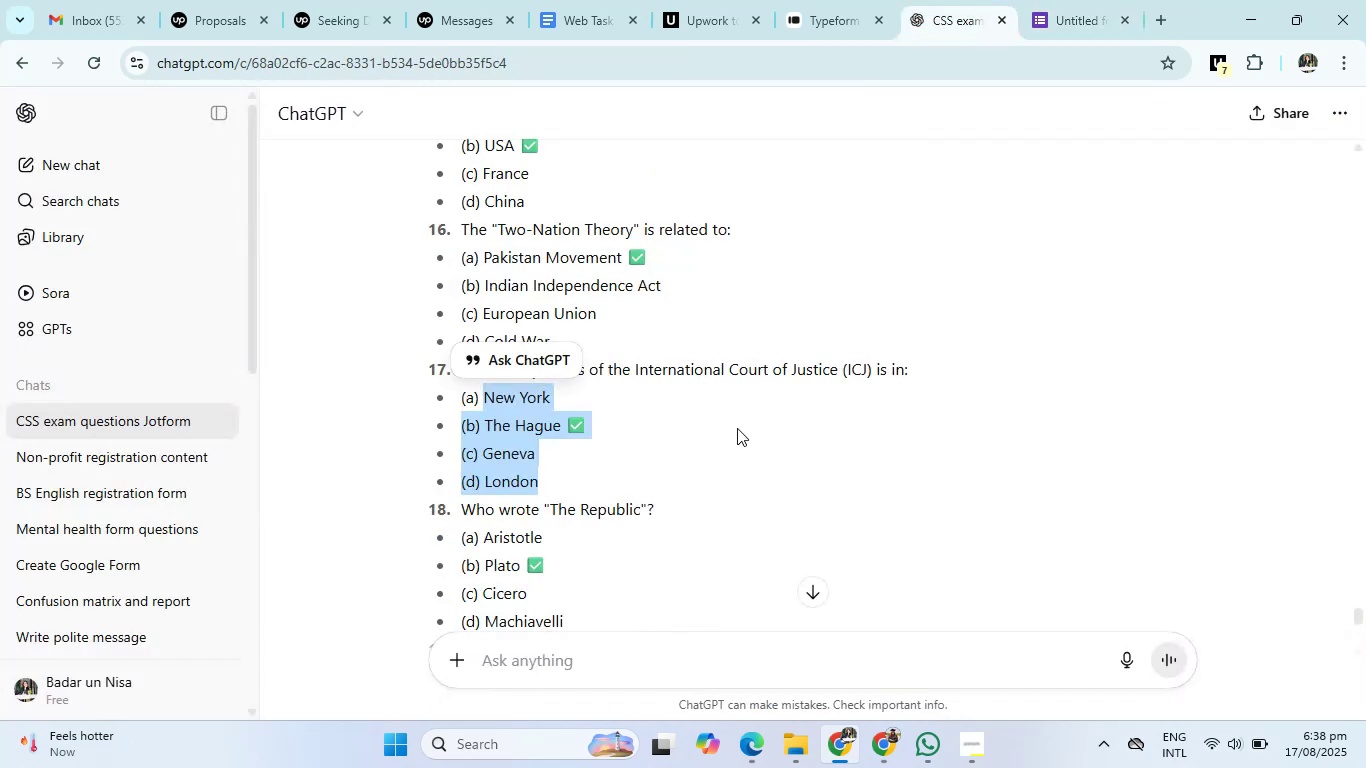 
scroll: coordinate [698, 509], scroll_direction: down, amount: 1.0
 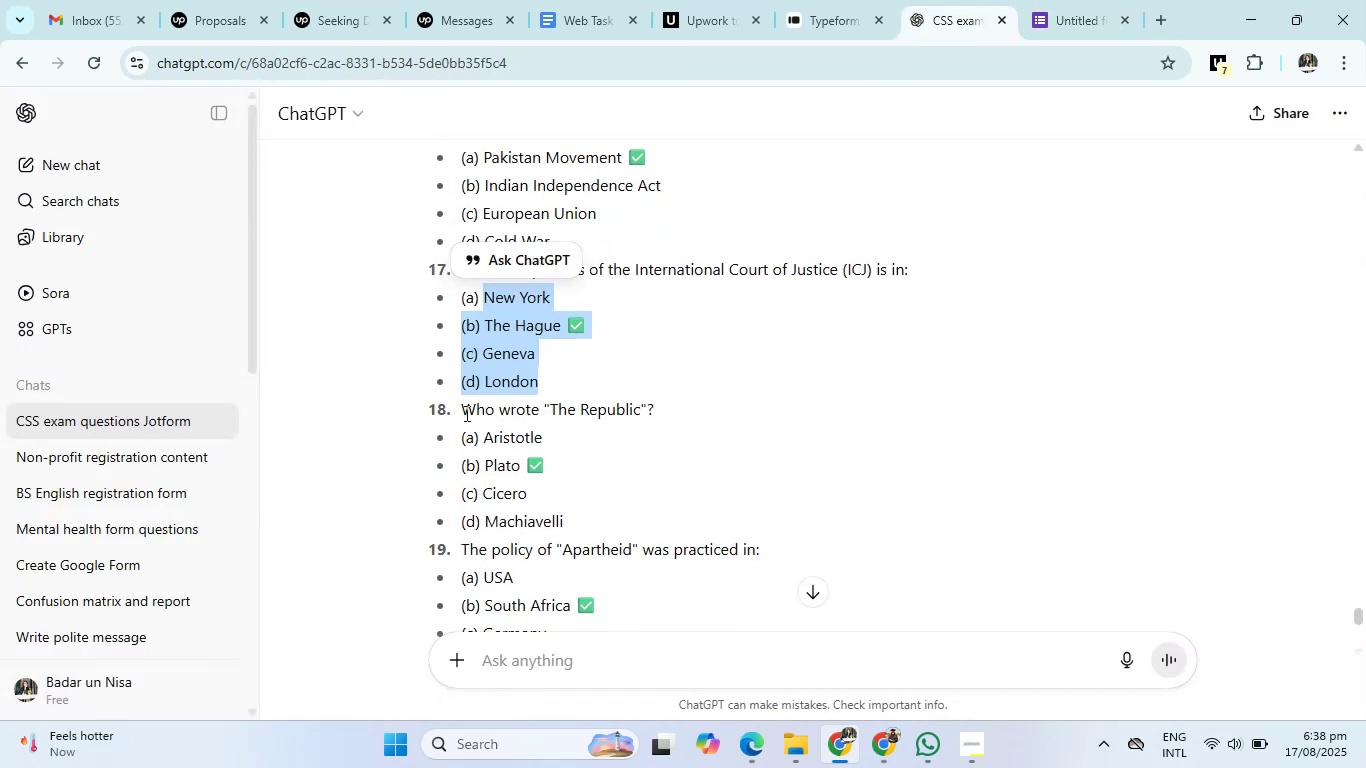 
left_click_drag(start_coordinate=[460, 411], to_coordinate=[693, 409])
 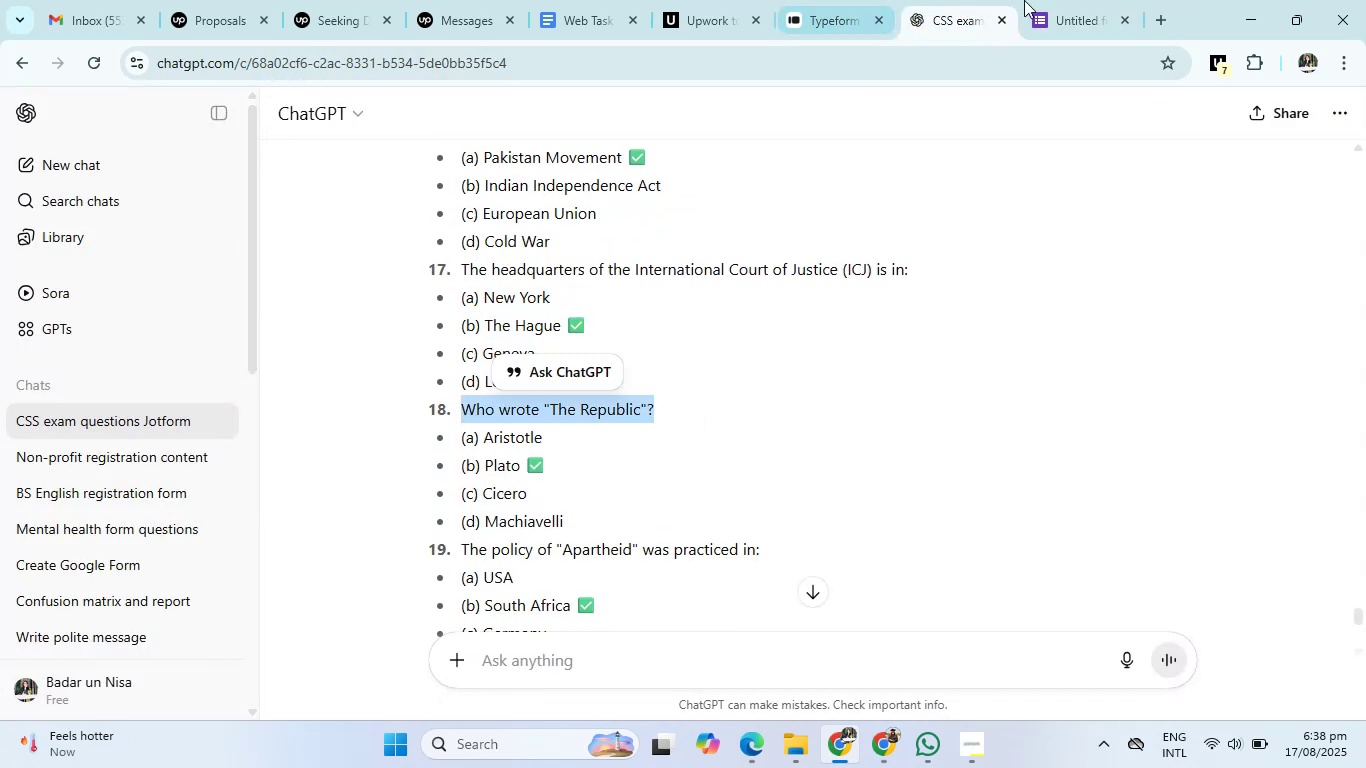 
left_click([1054, 0])
 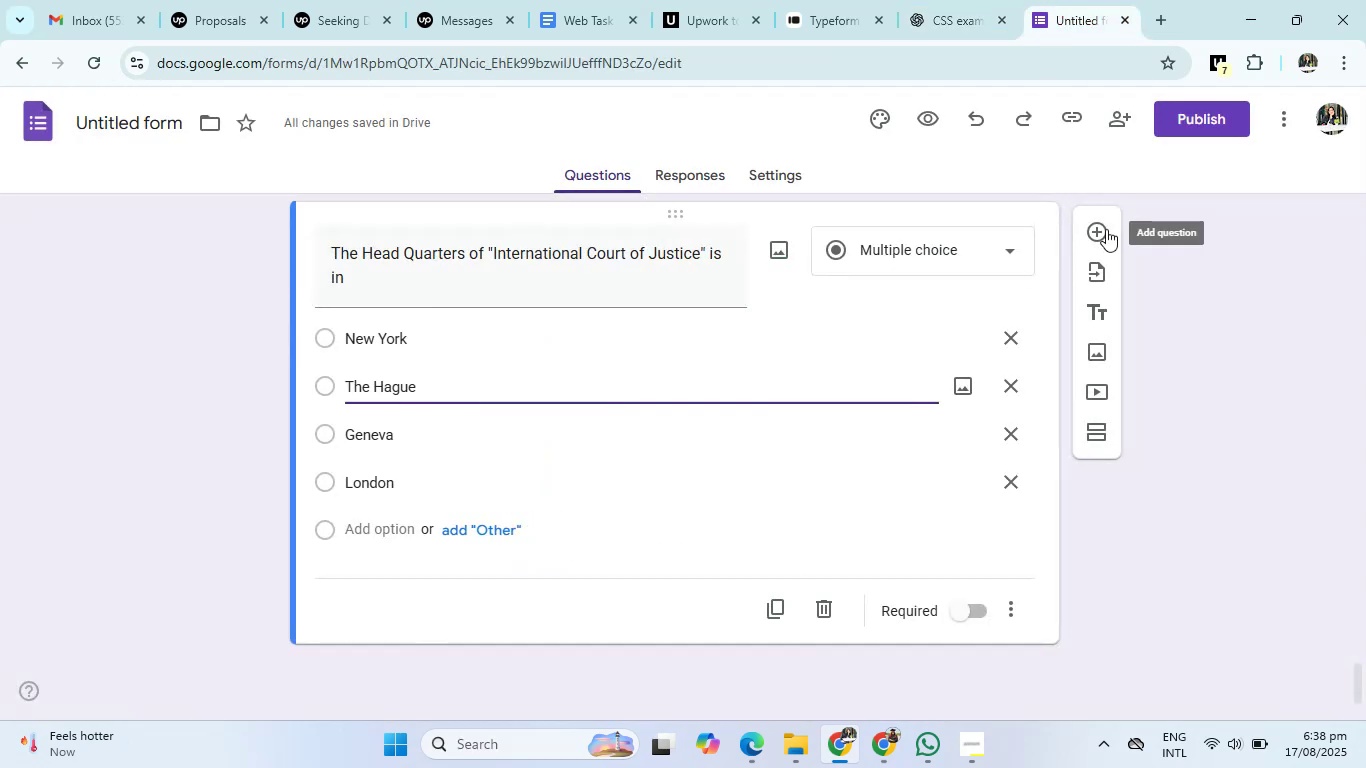 
left_click([1104, 229])
 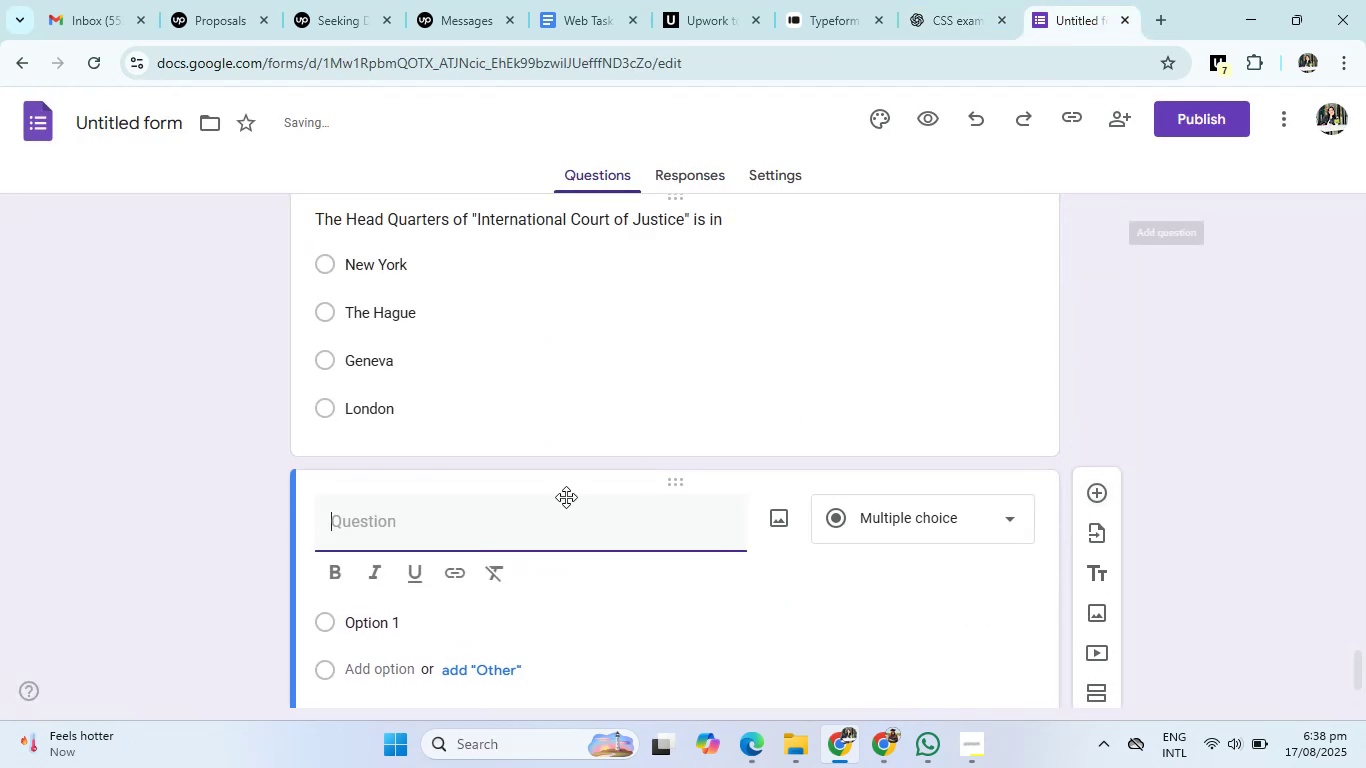 
left_click([491, 529])
 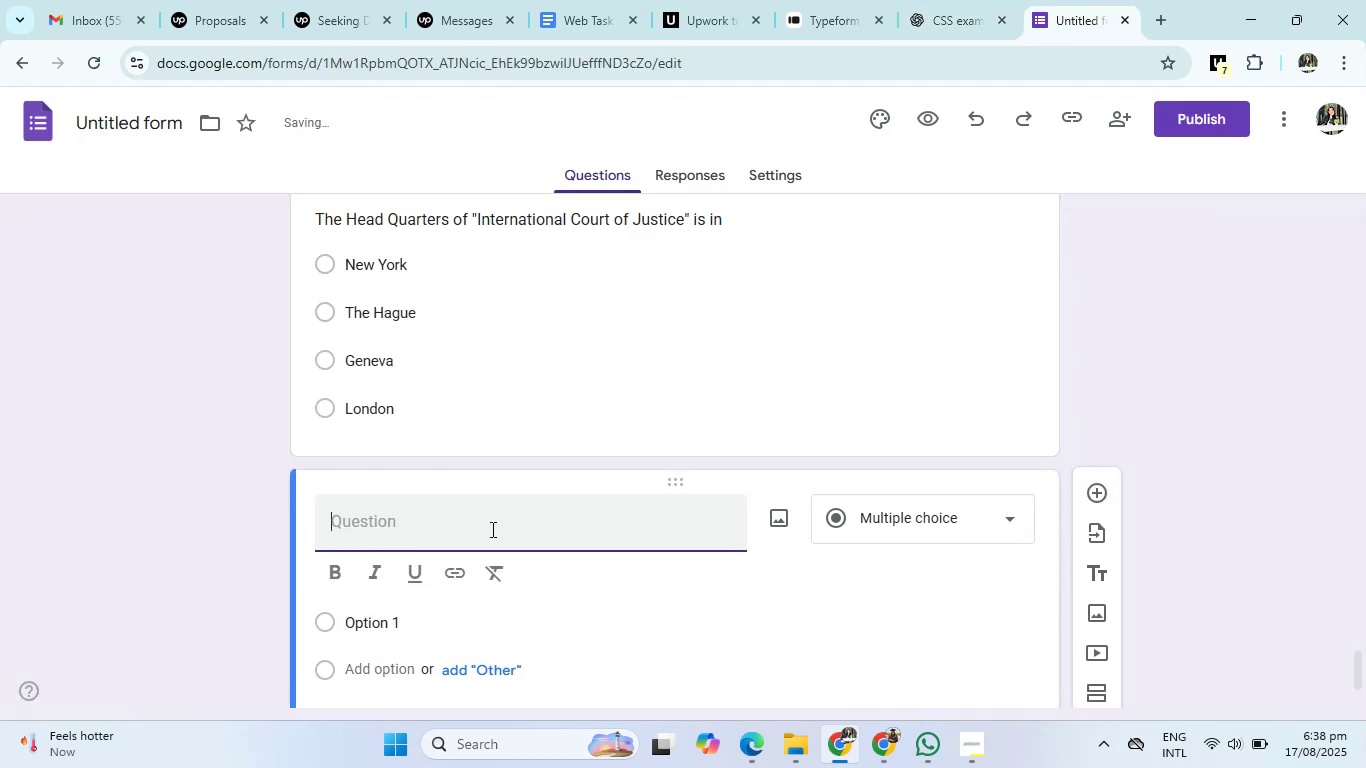 
type(Who wrote the "")
 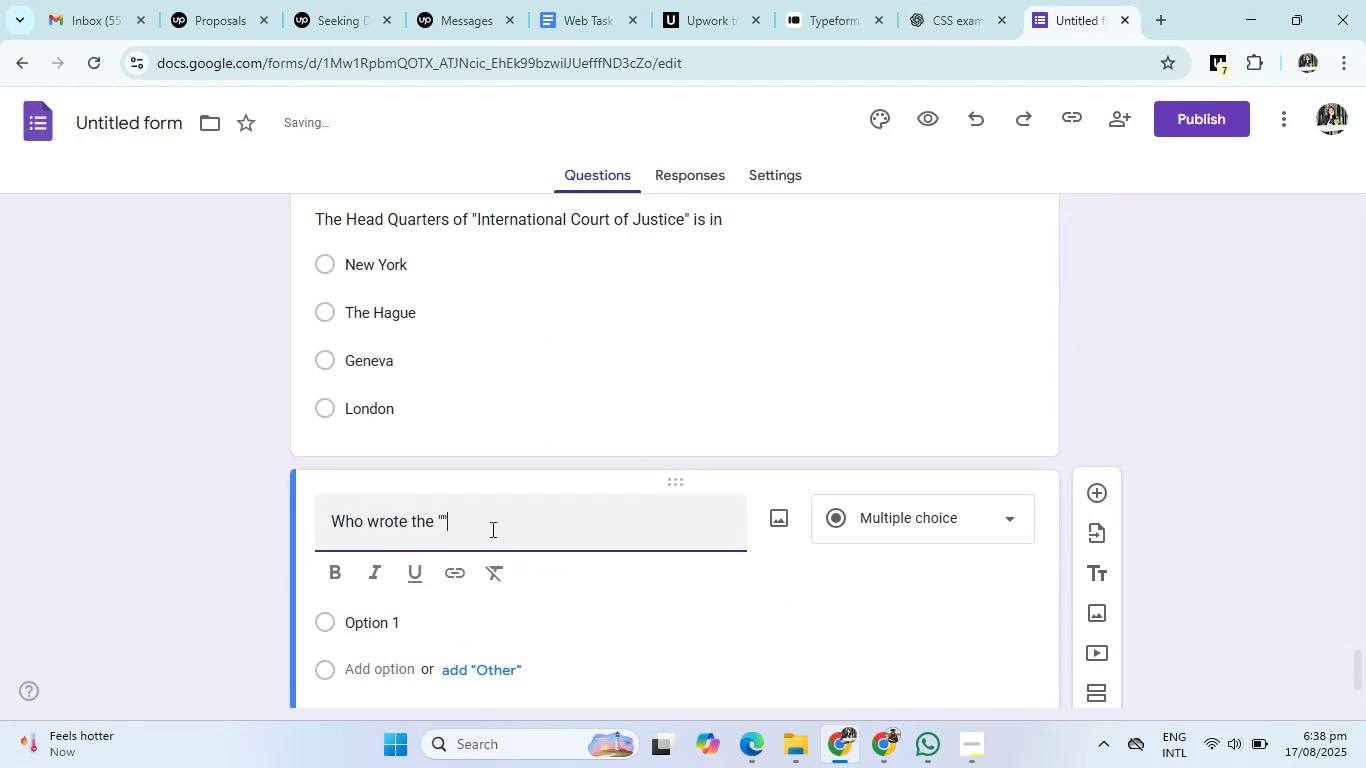 
key(ArrowLeft)
 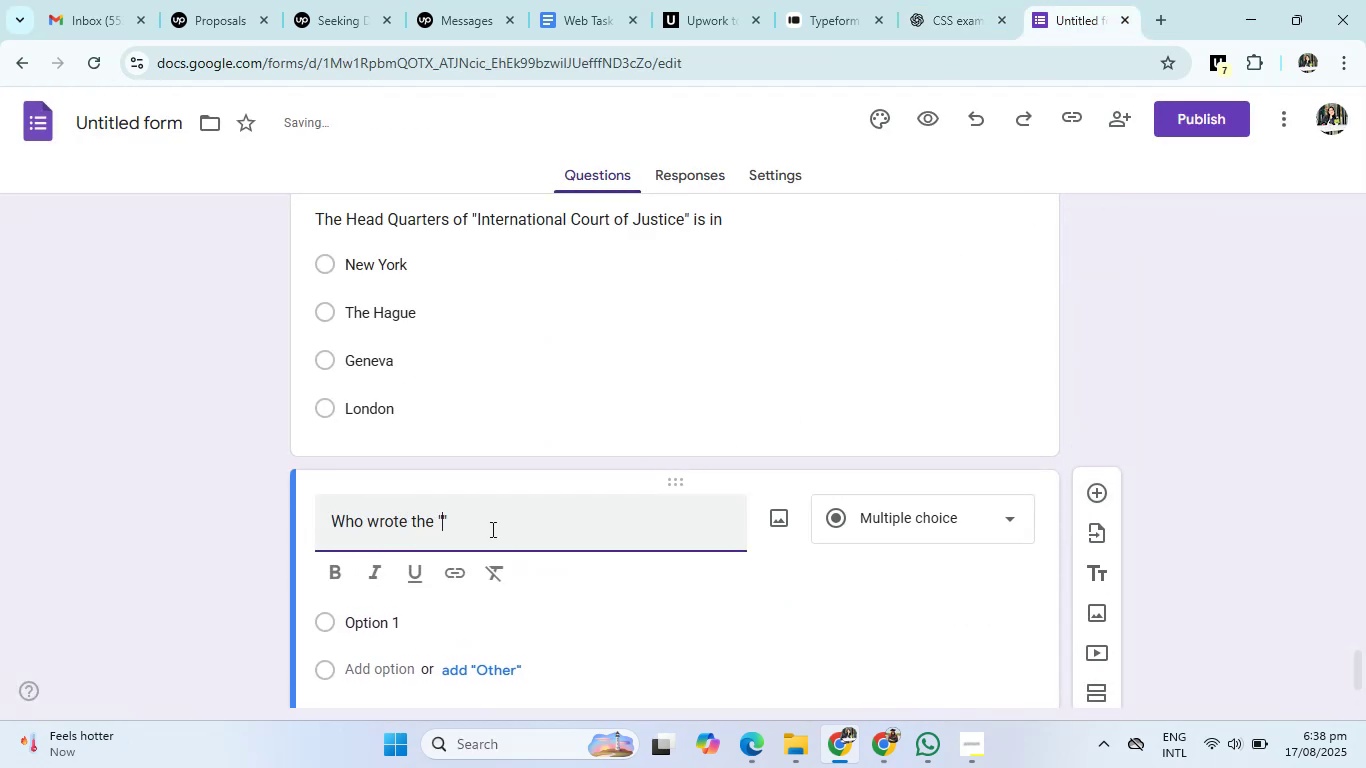 
type(The Public)
 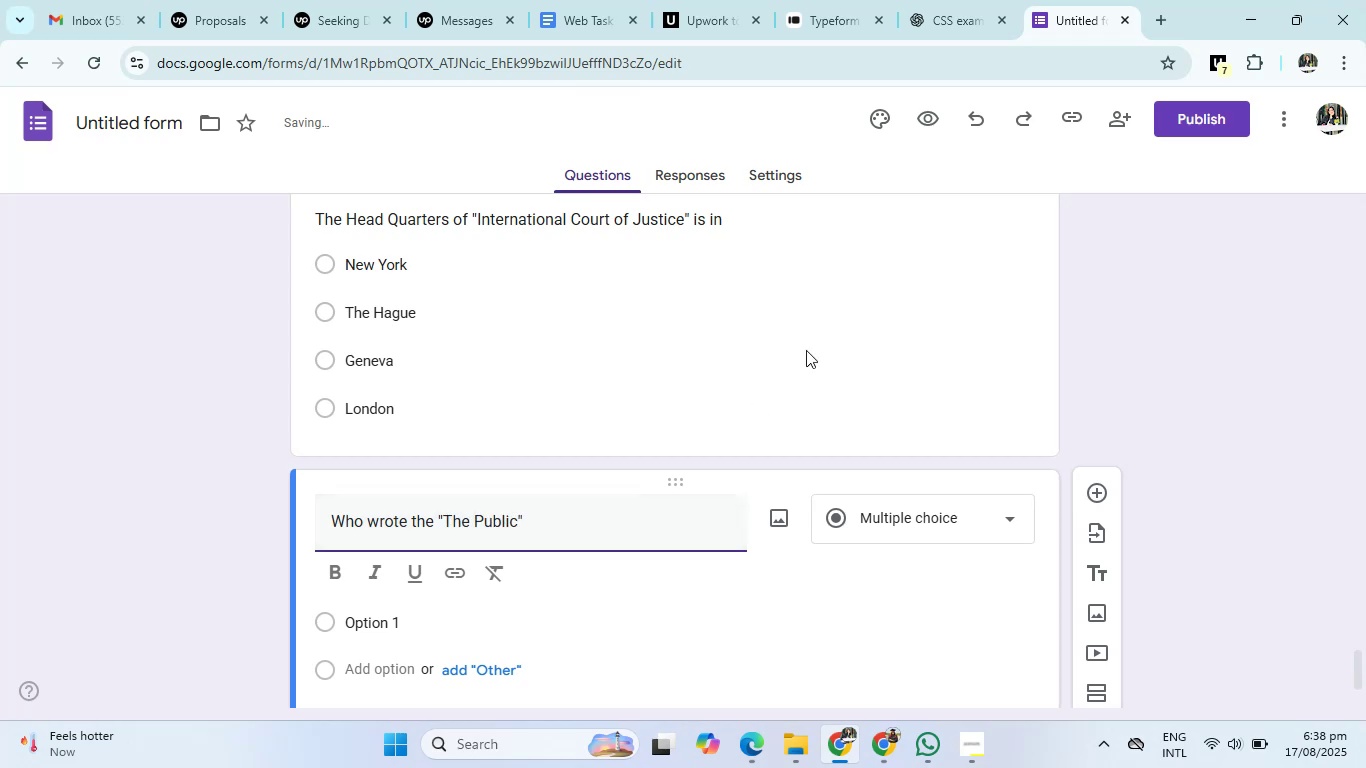 
left_click([979, 0])
 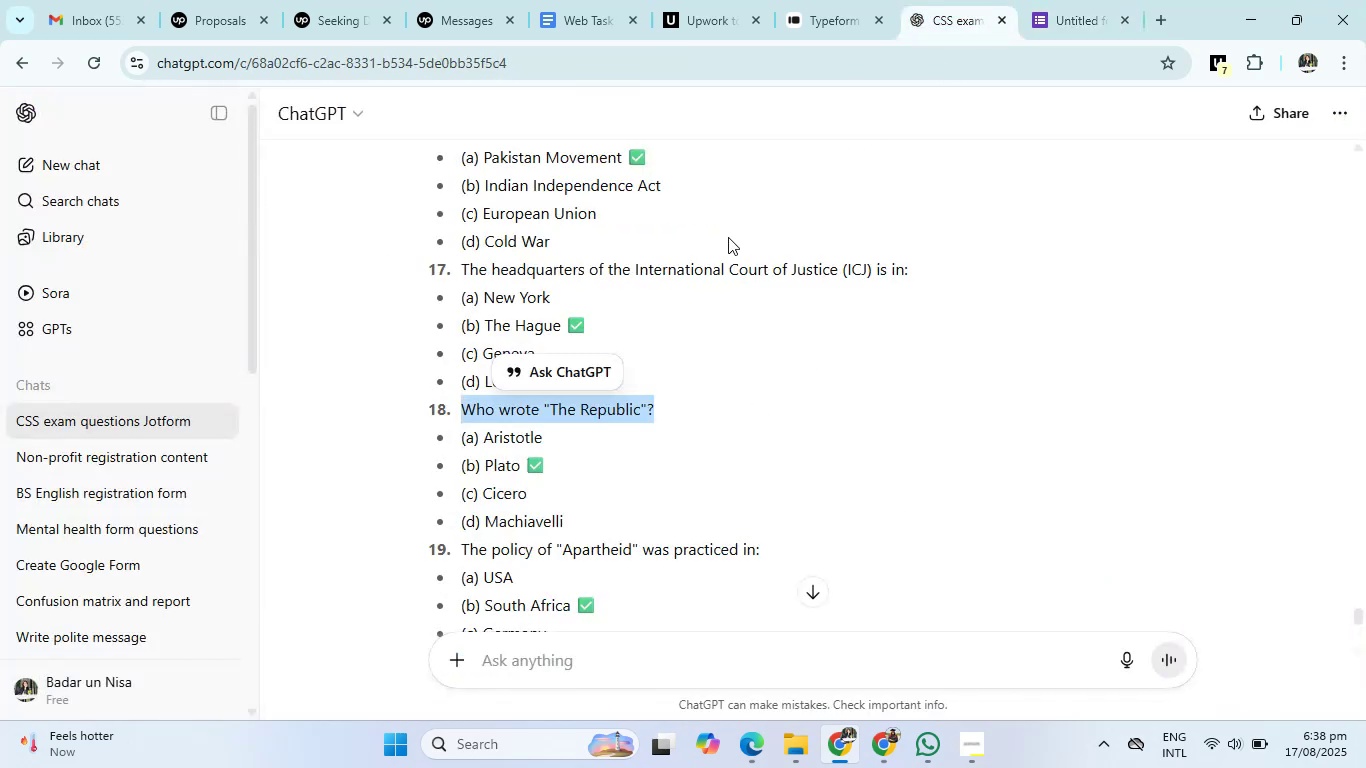 
scroll: coordinate [635, 355], scroll_direction: down, amount: 1.0
 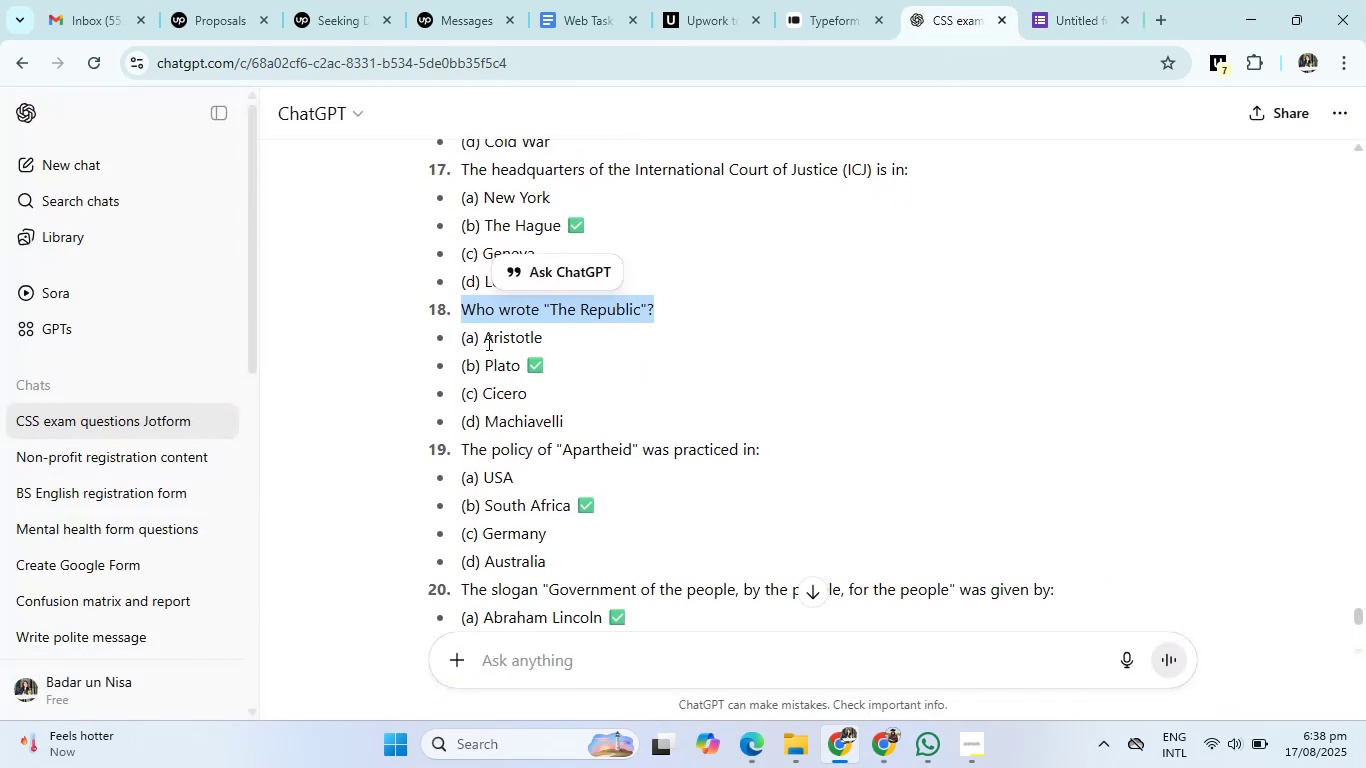 
left_click_drag(start_coordinate=[484, 341], to_coordinate=[572, 411])
 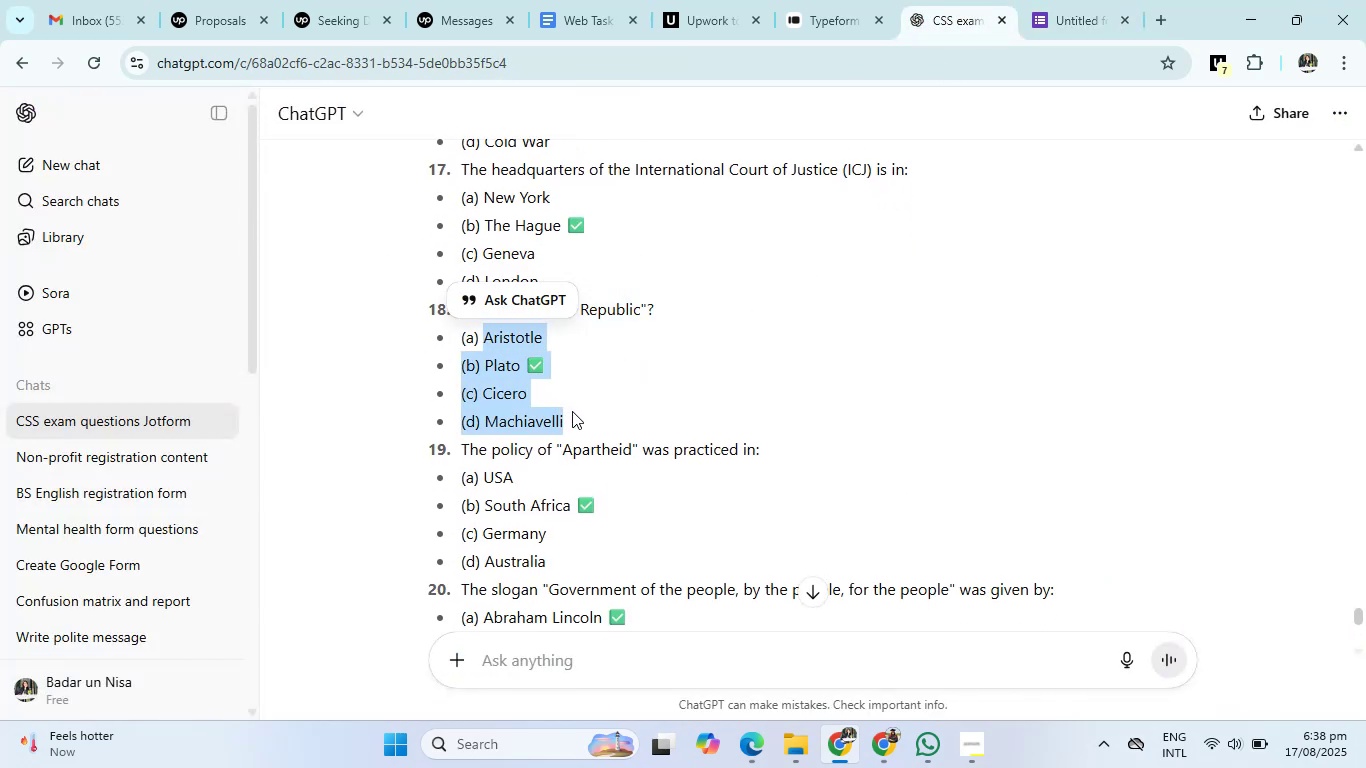 
key(Control+C)
 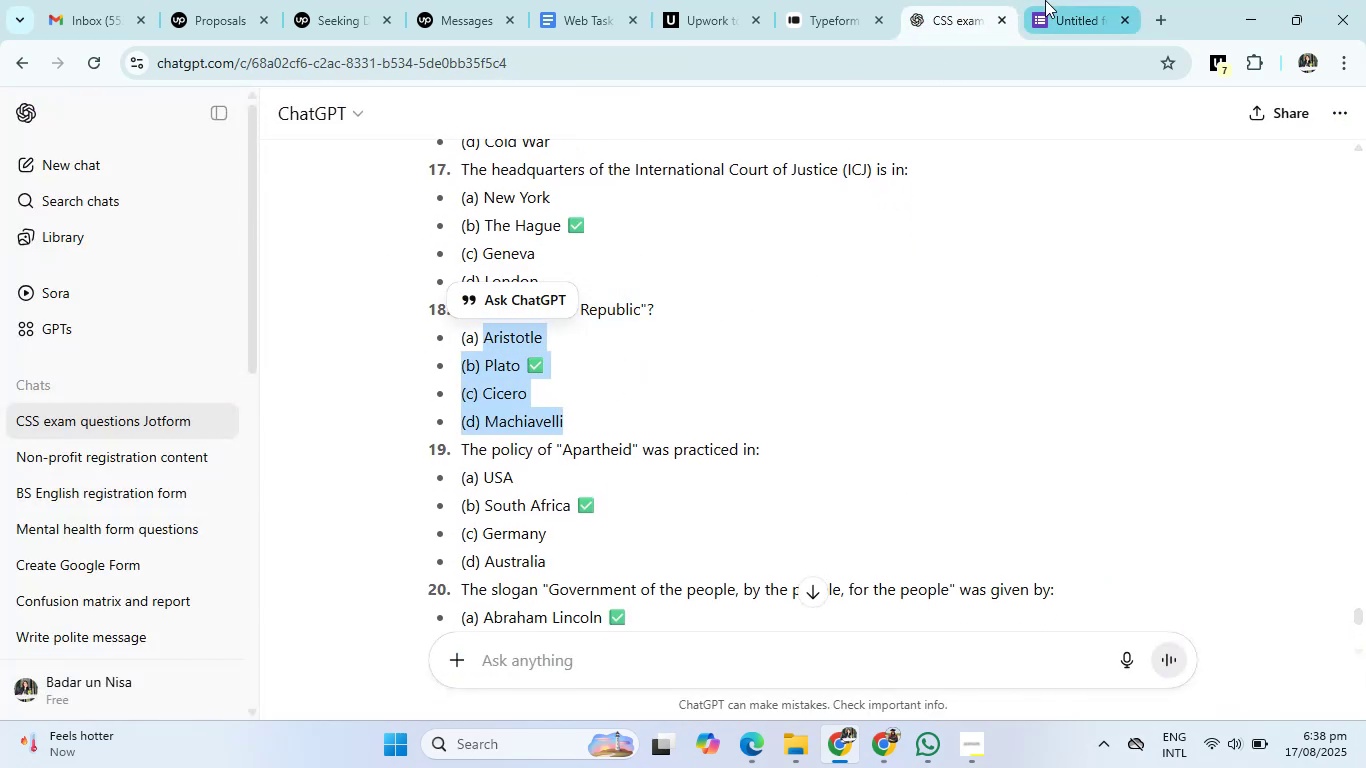 
left_click([1045, 0])
 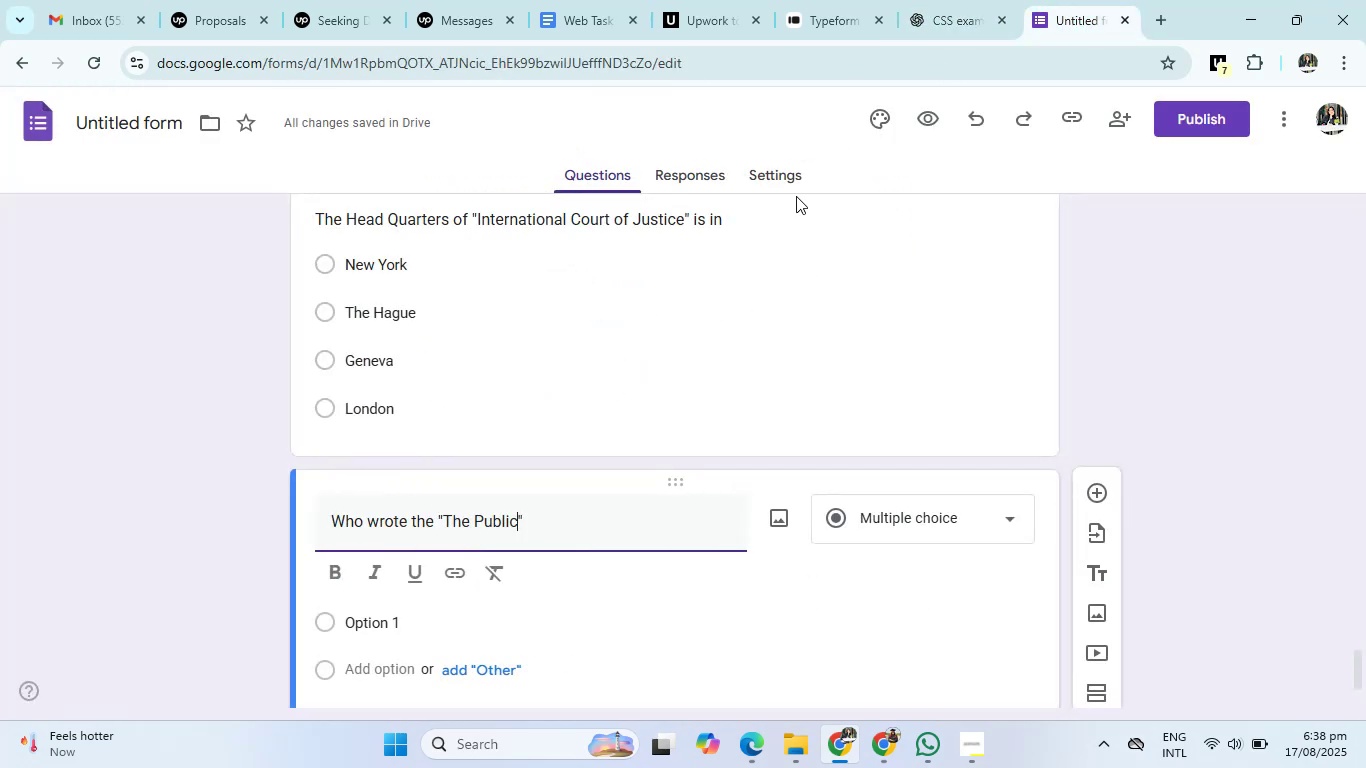 
scroll: coordinate [678, 270], scroll_direction: down, amount: 6.0
 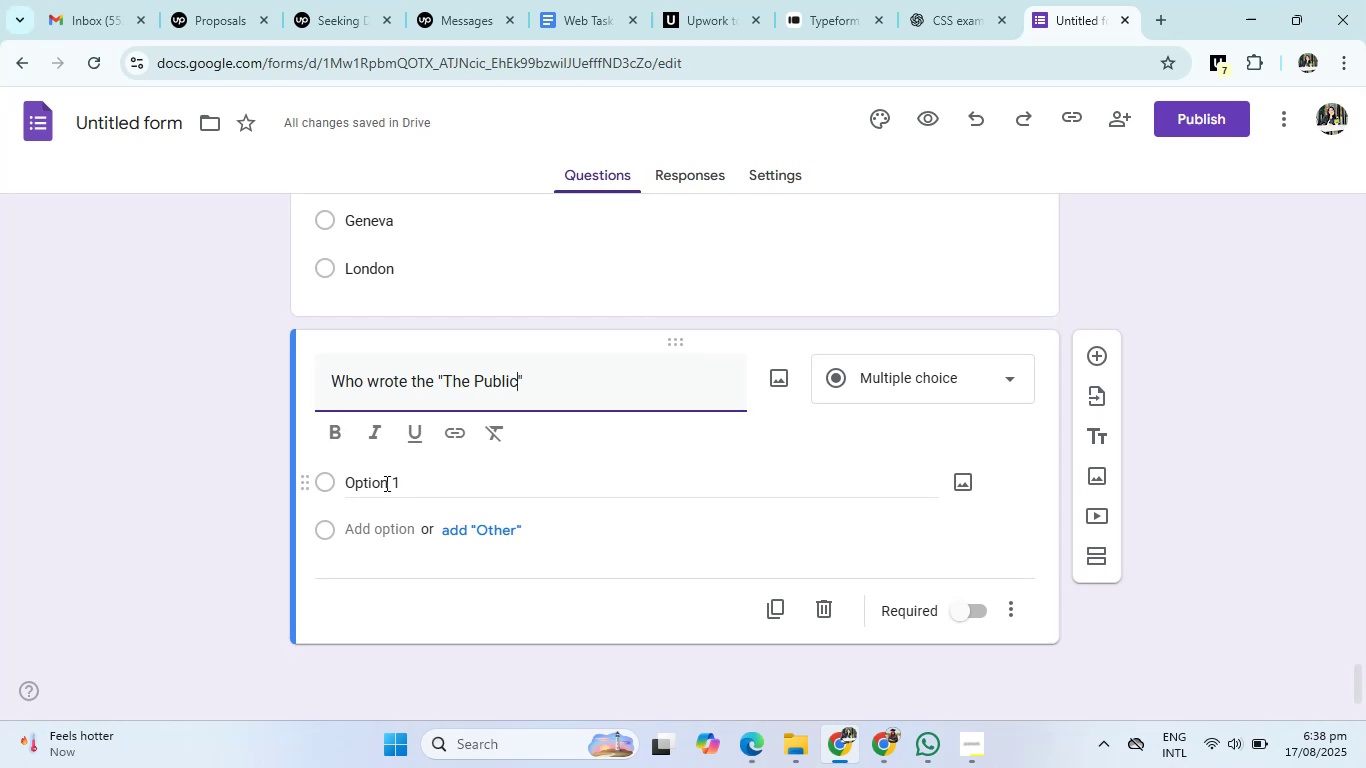 
left_click([385, 483])
 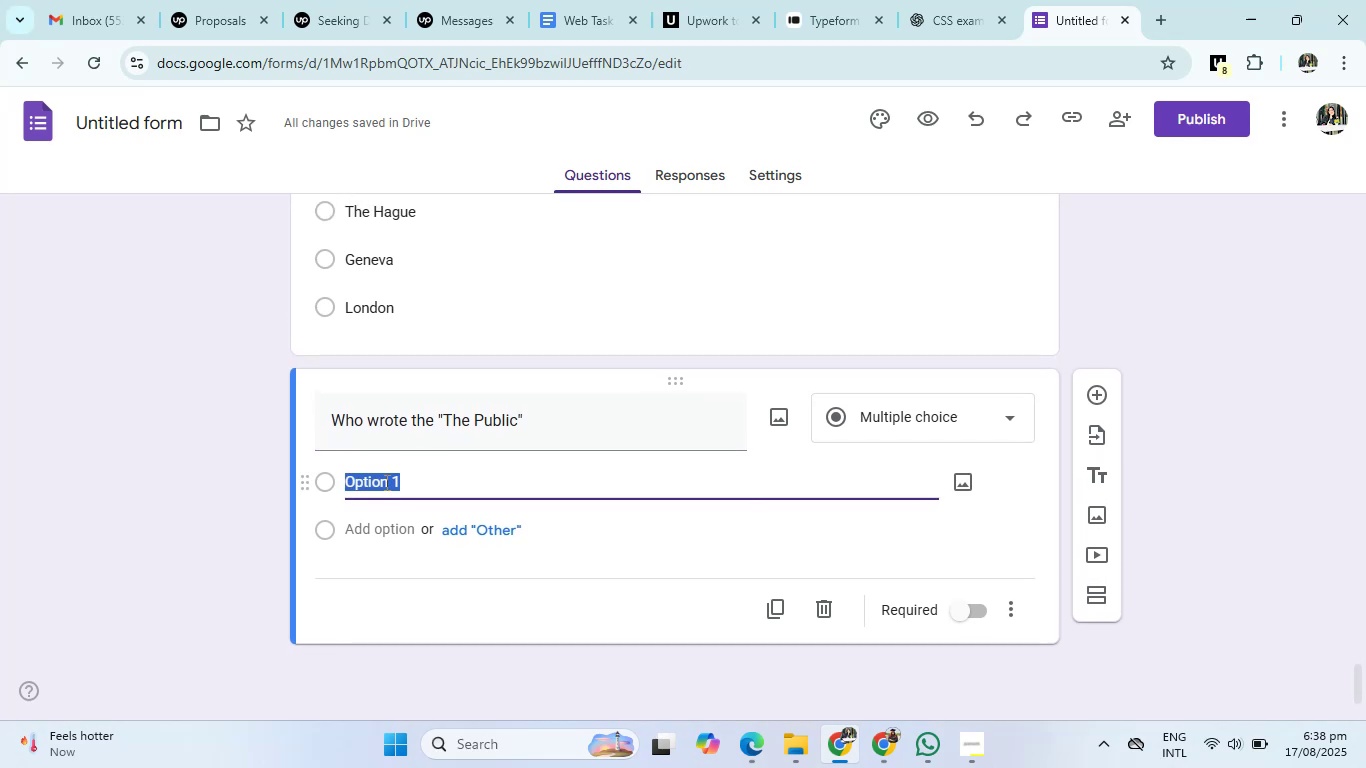 
key(Control+C)
 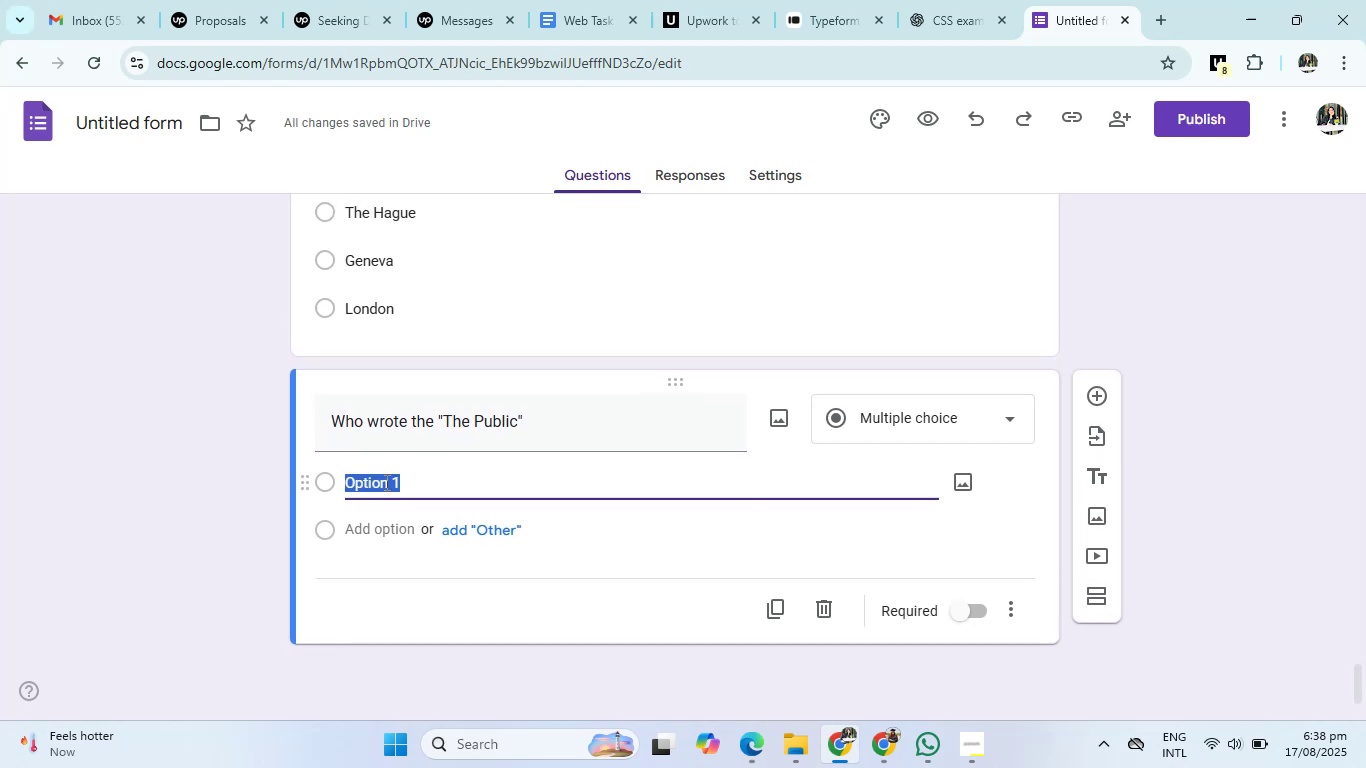 
key(Control+V)
 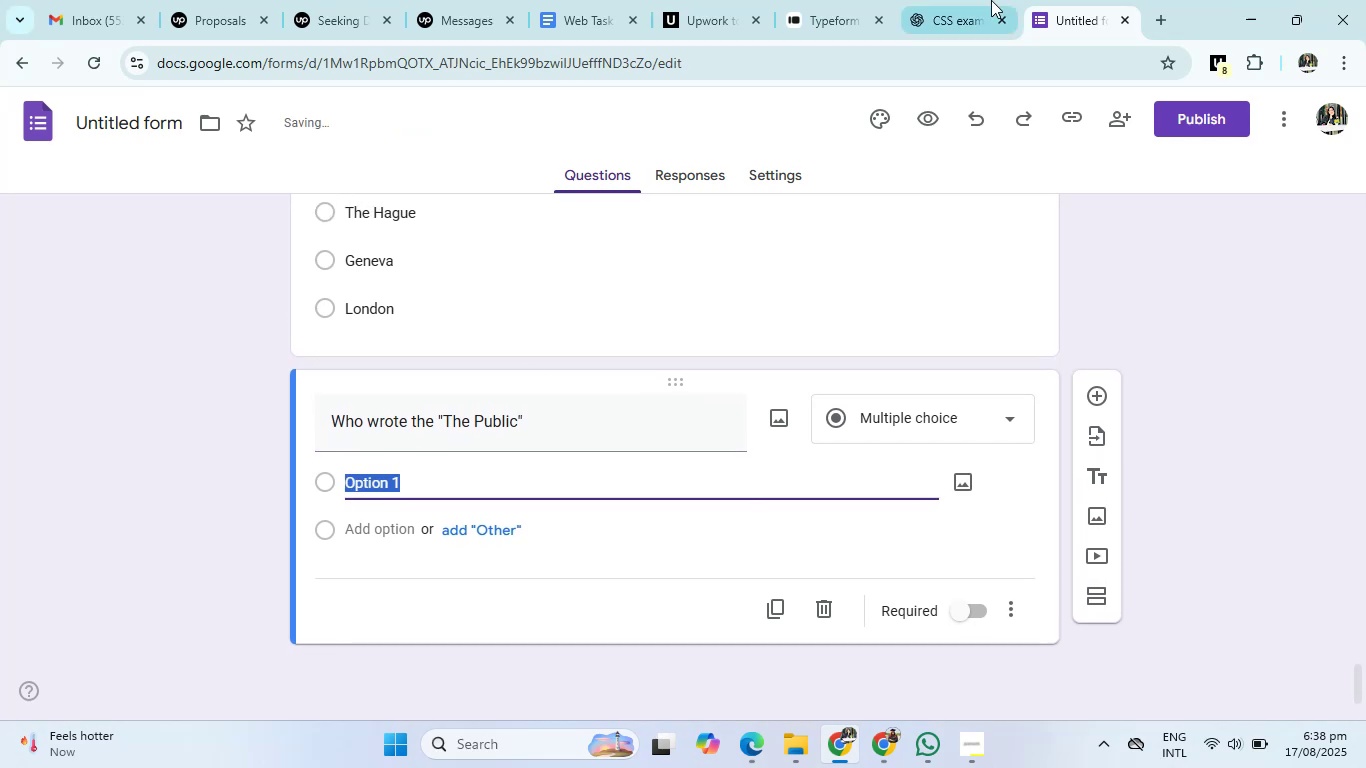 
left_click([991, 0])
 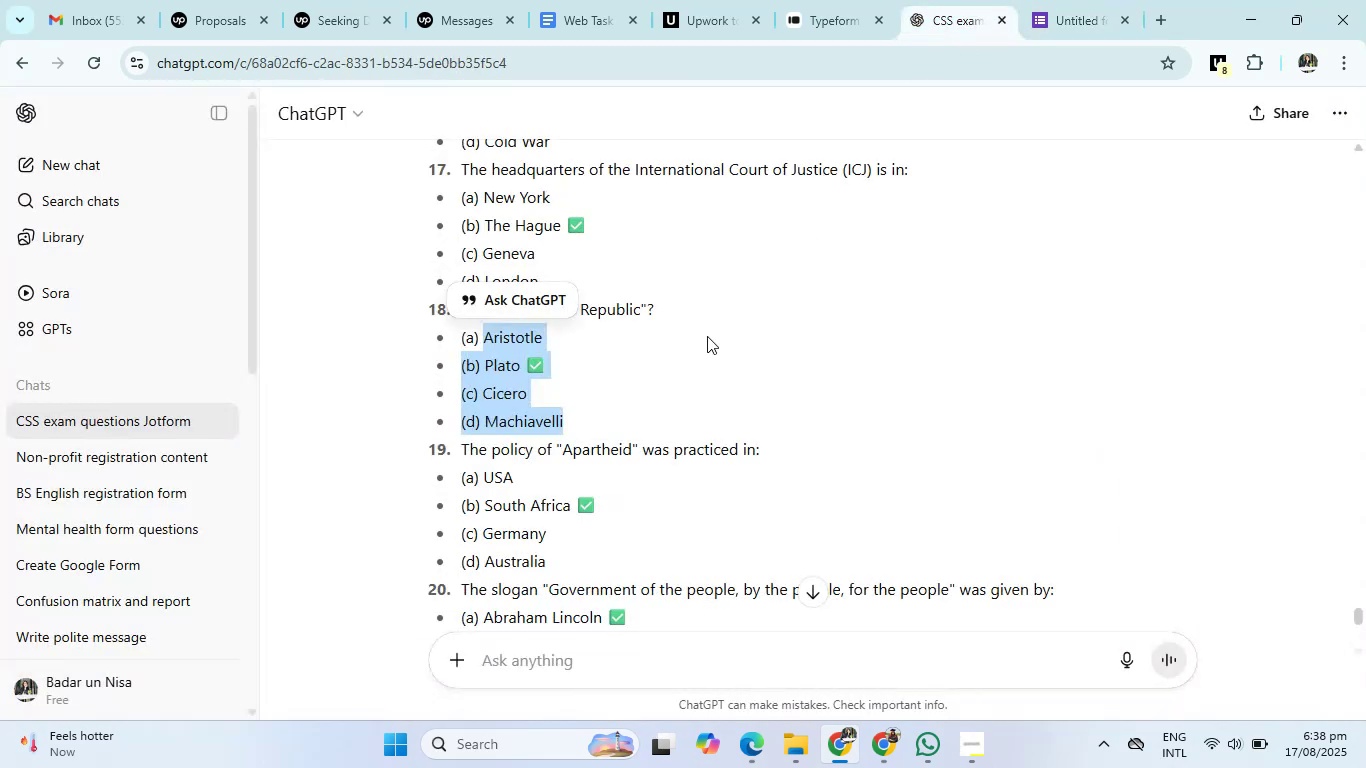 
key(Control+C)
 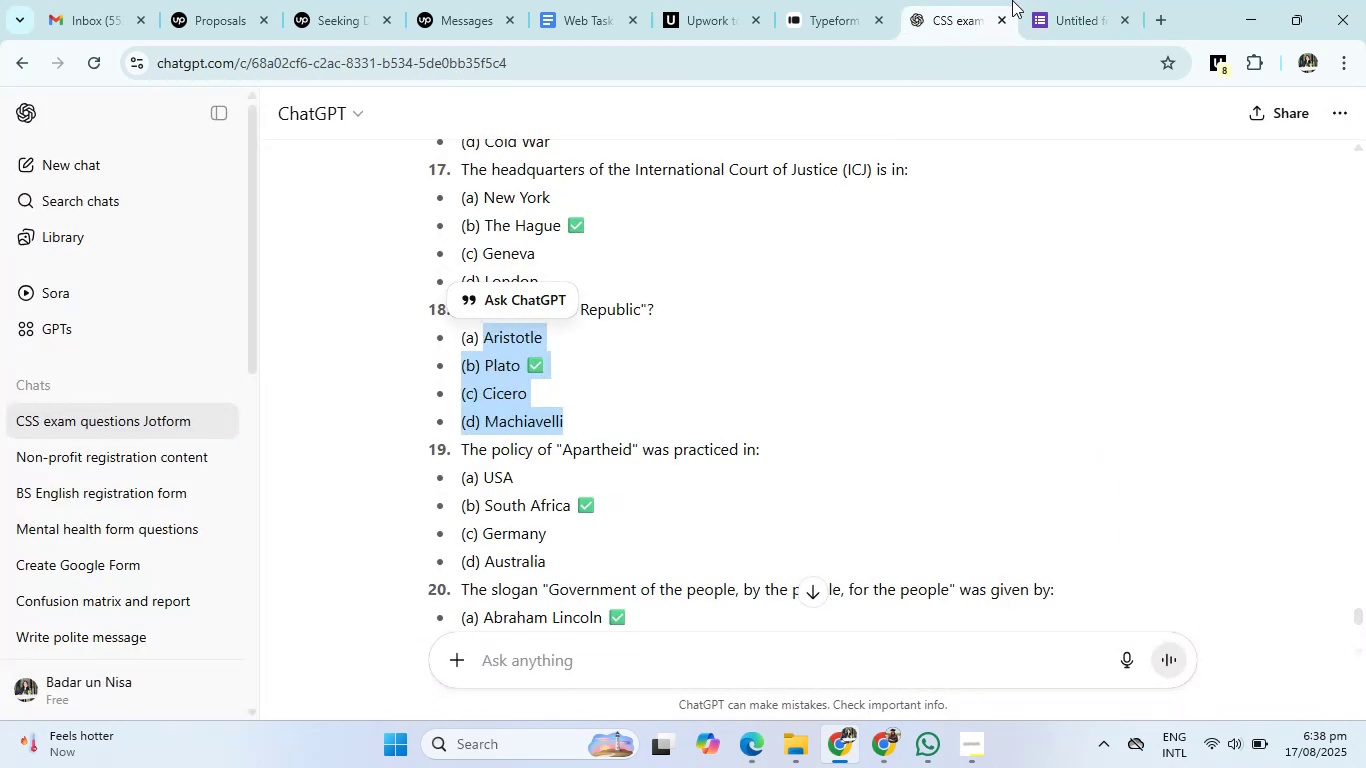 
left_click([1088, 0])
 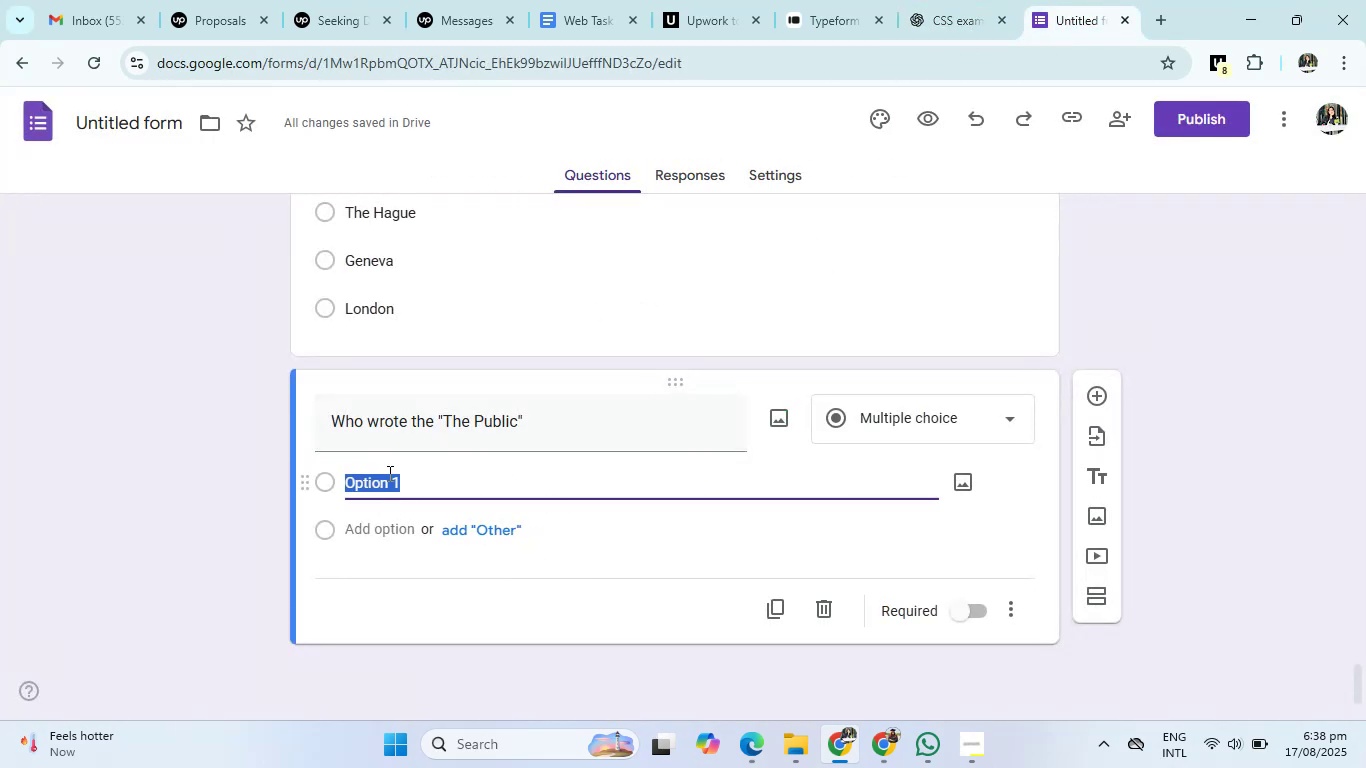 
key(Control+V)
 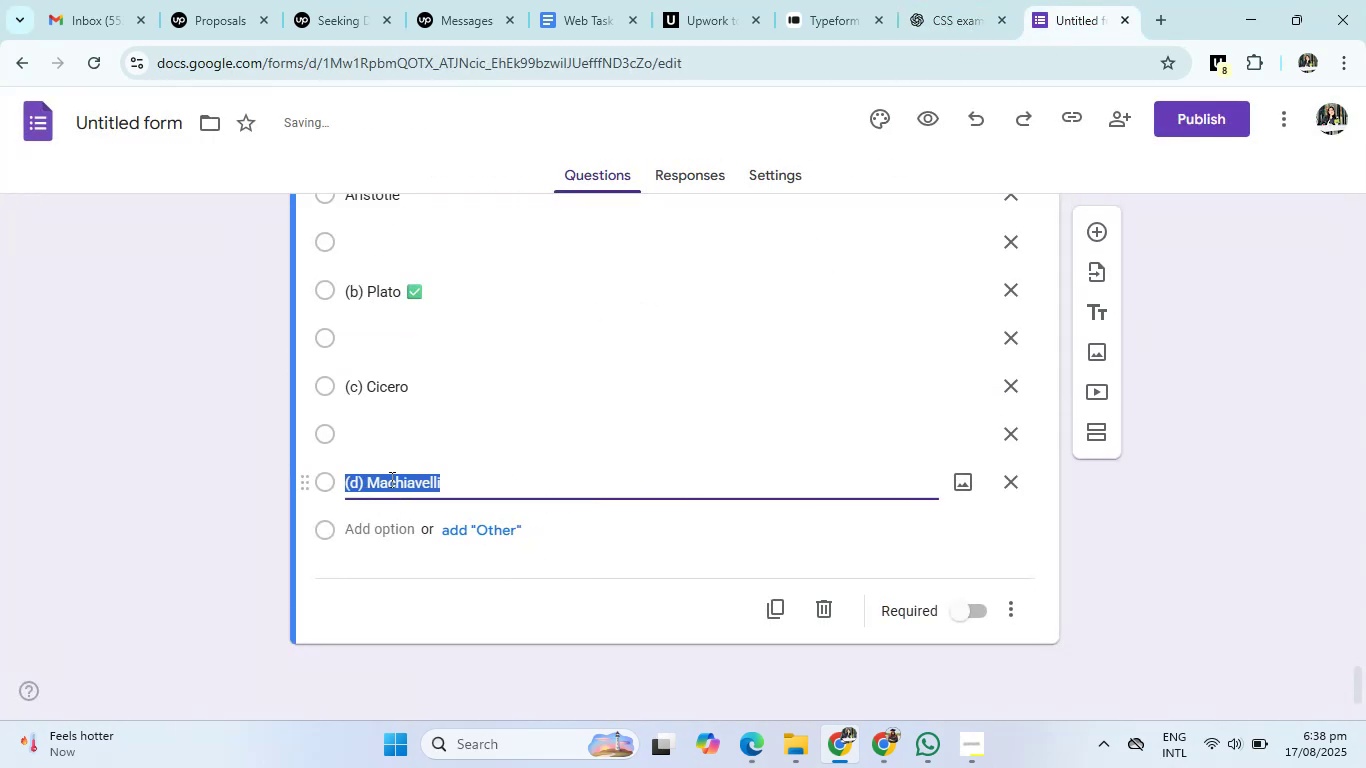 
scroll: coordinate [503, 459], scroll_direction: up, amount: 2.0
 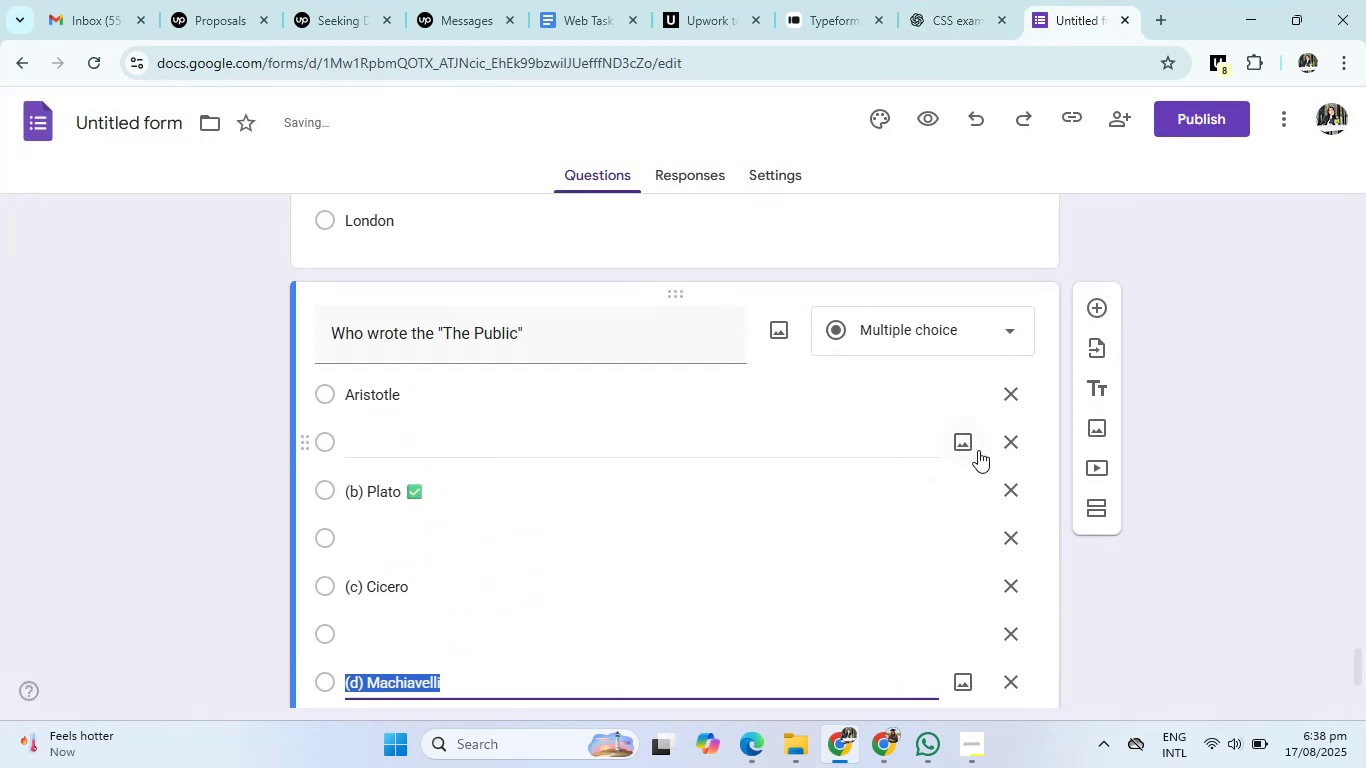 
left_click([1000, 439])
 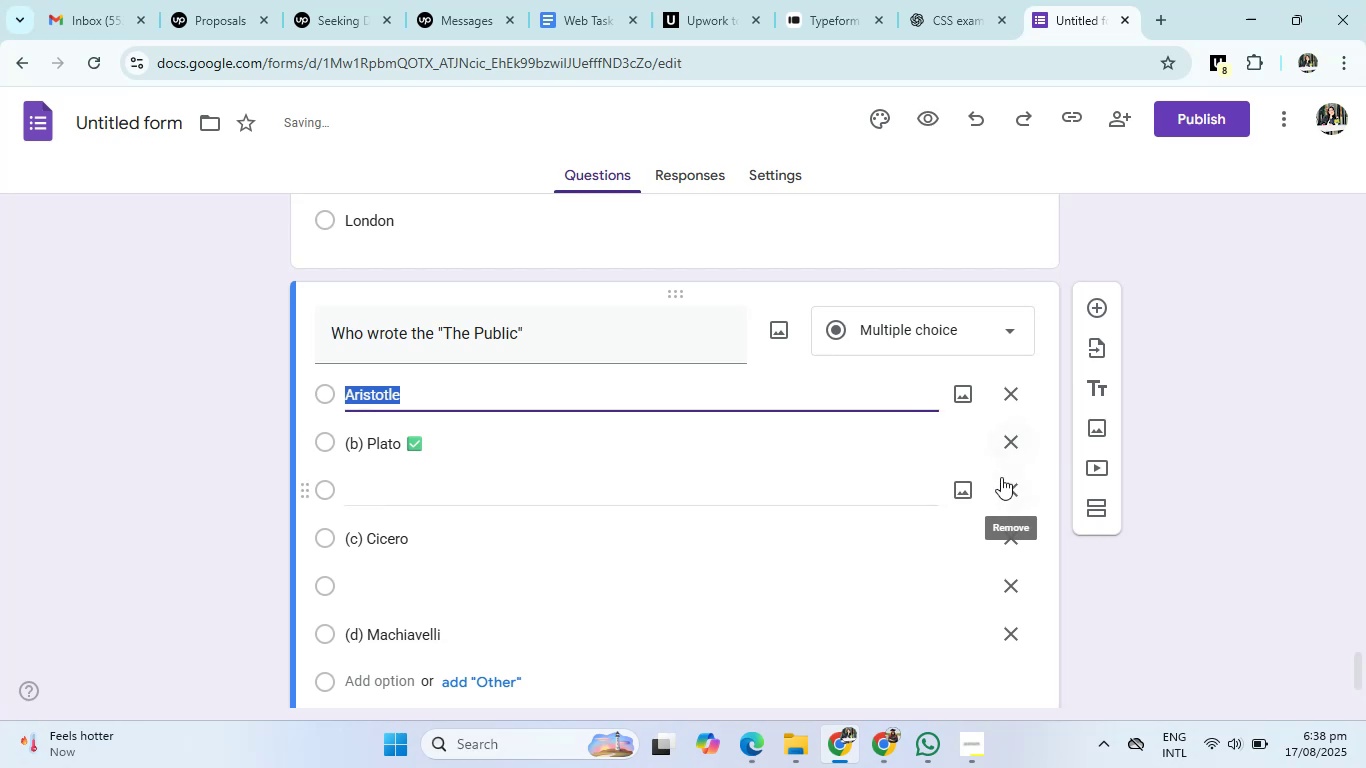 
left_click([1002, 479])
 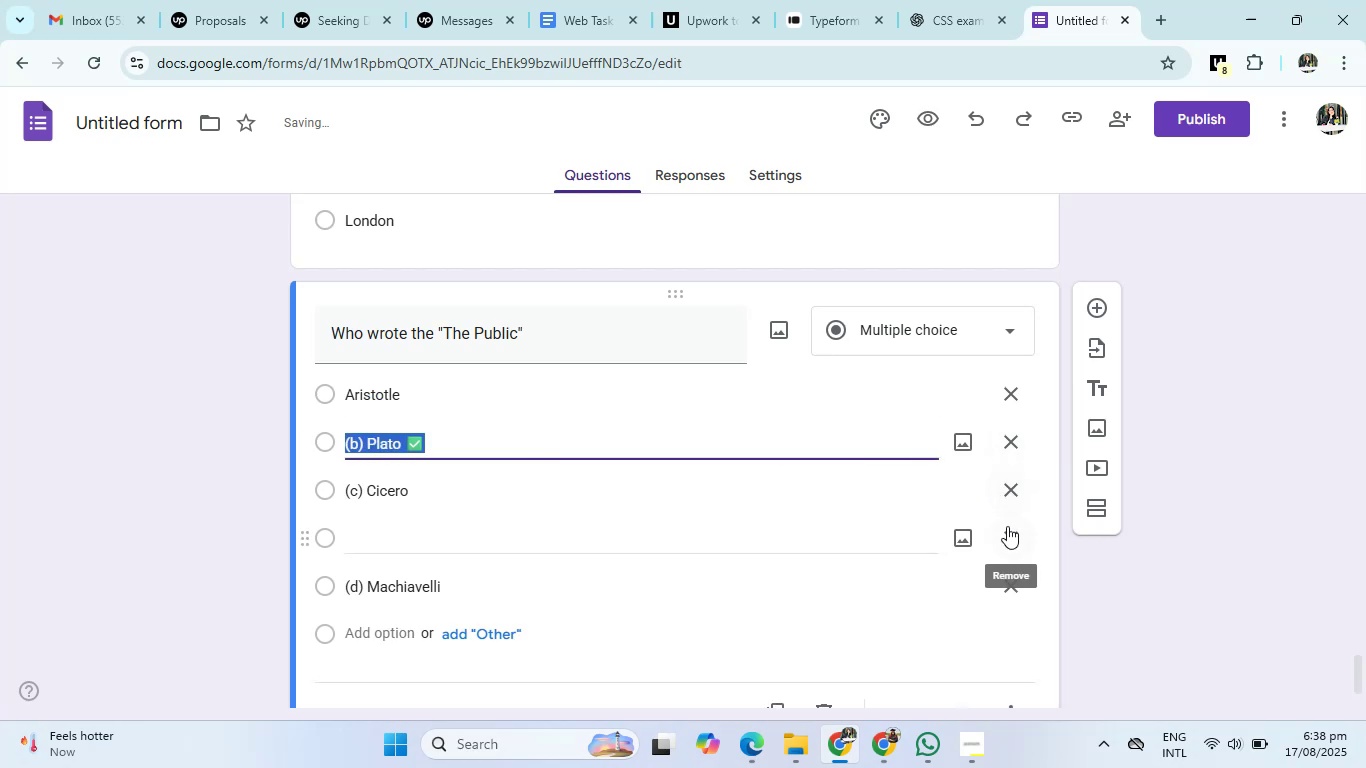 
left_click([1007, 527])
 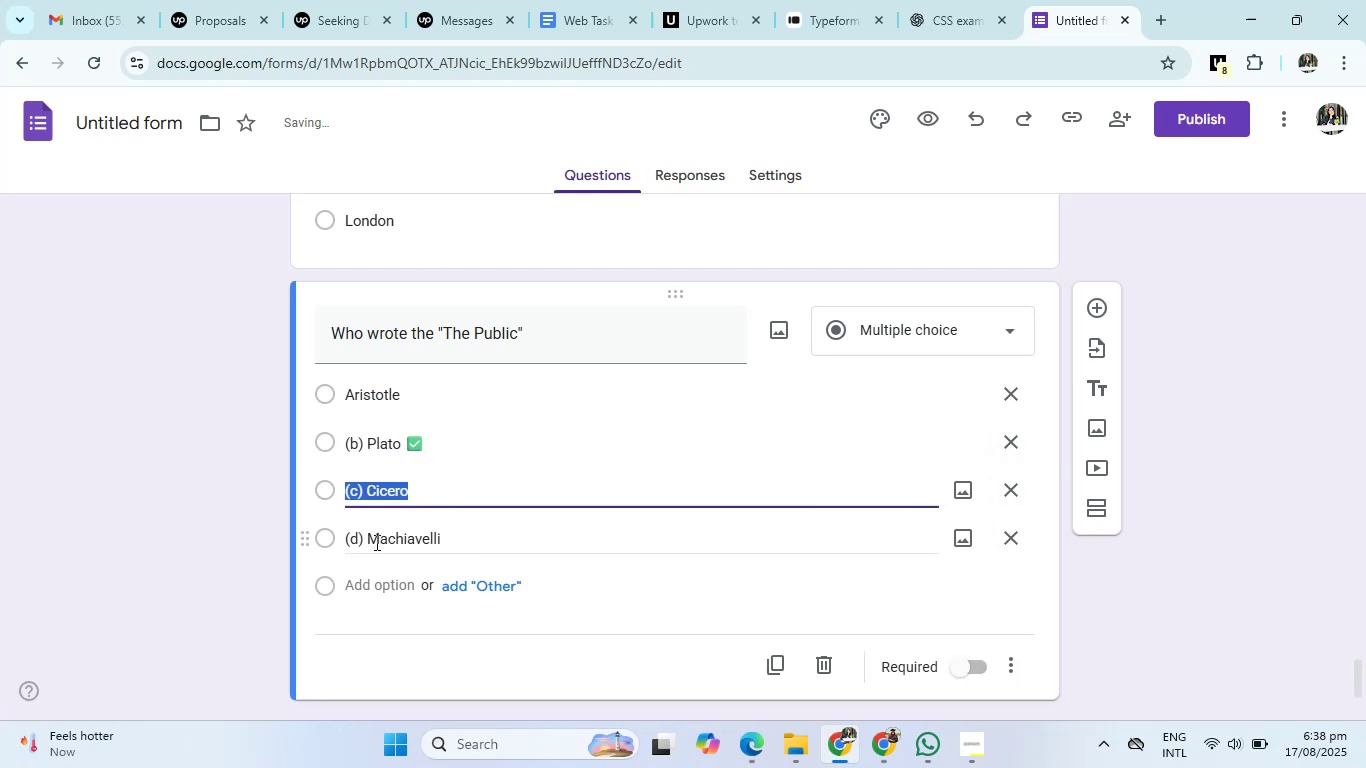 
left_click([370, 533])
 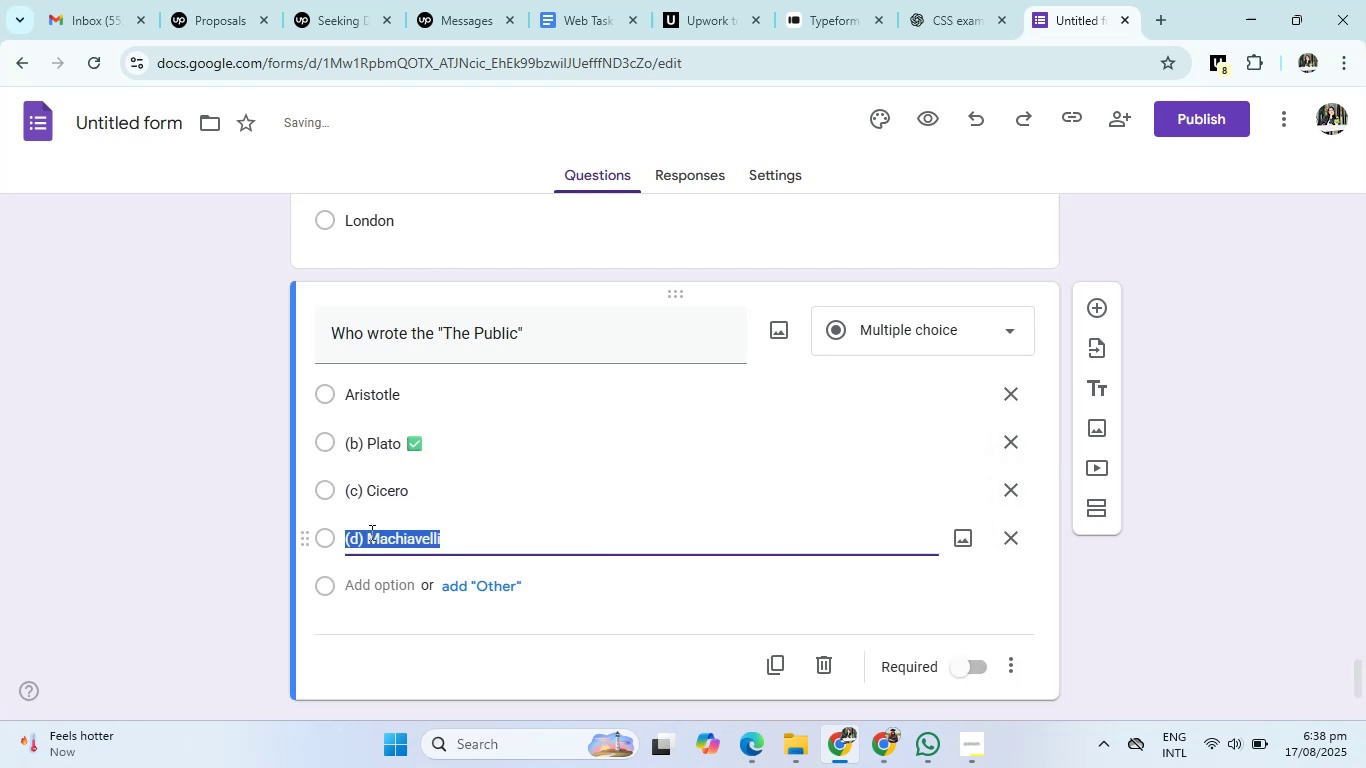 
left_click([370, 532])
 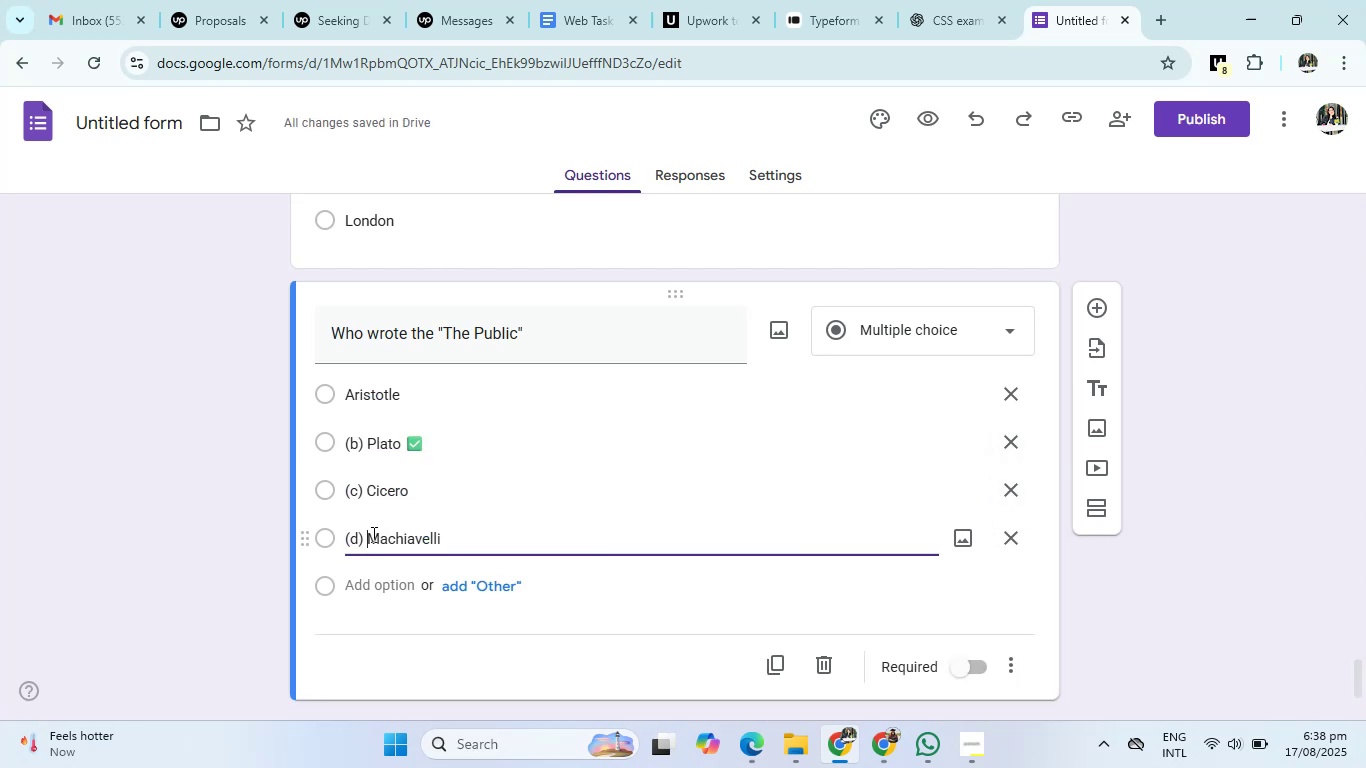 
key(Backspace)
 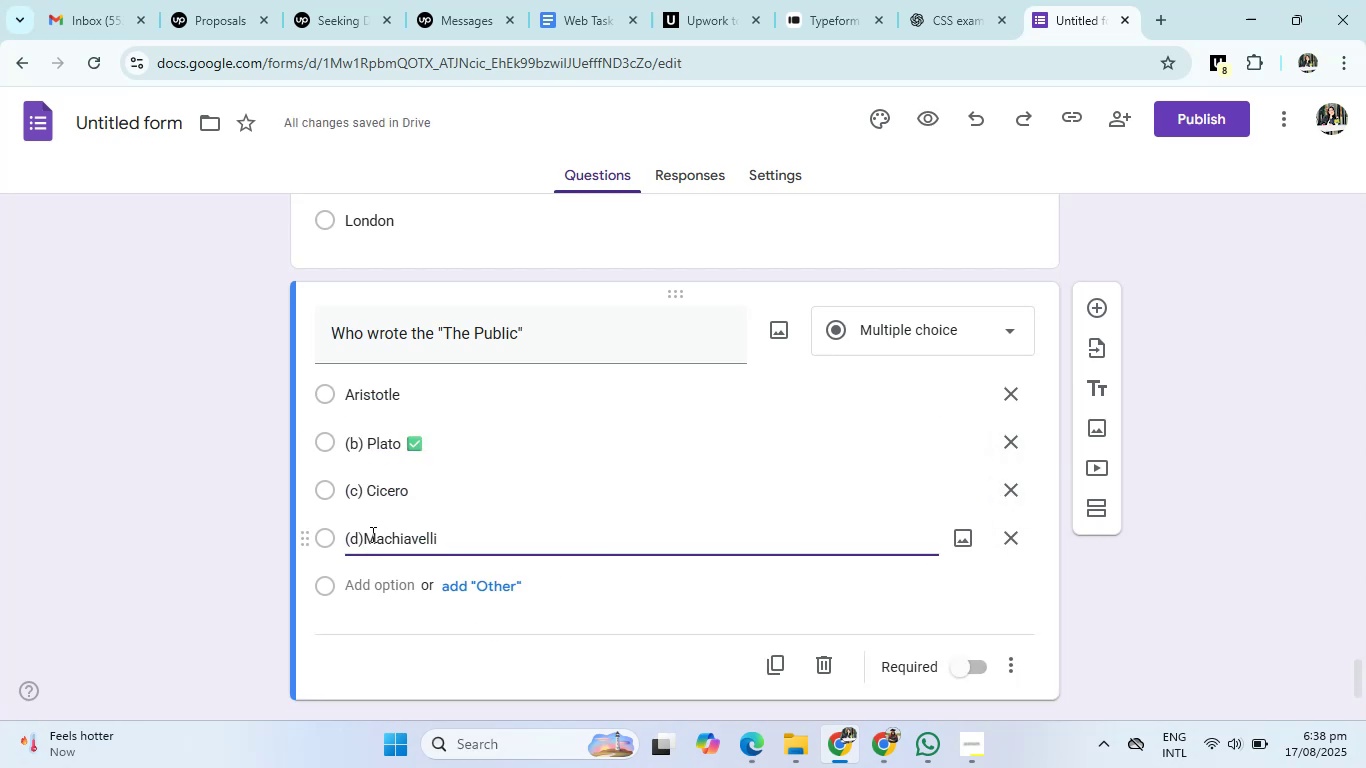 
key(Backspace)
 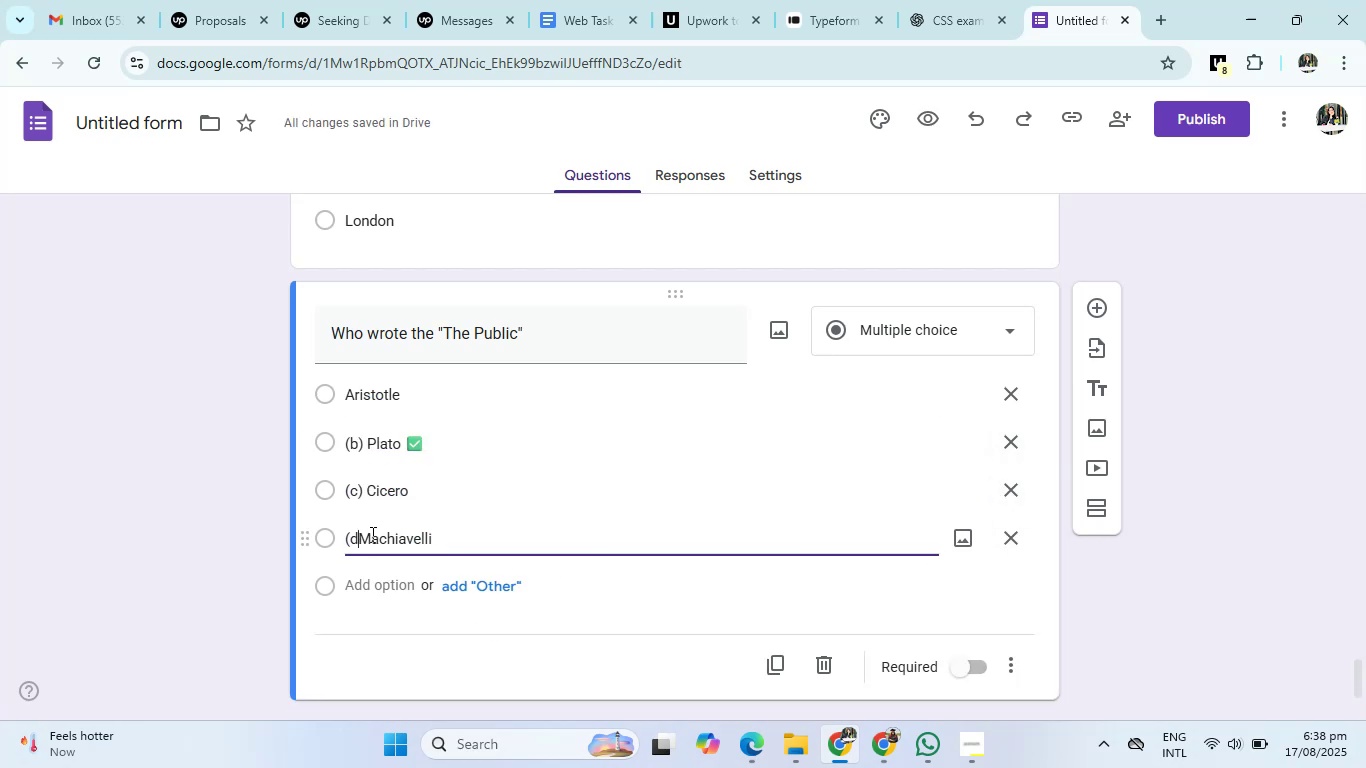 
key(Backspace)
 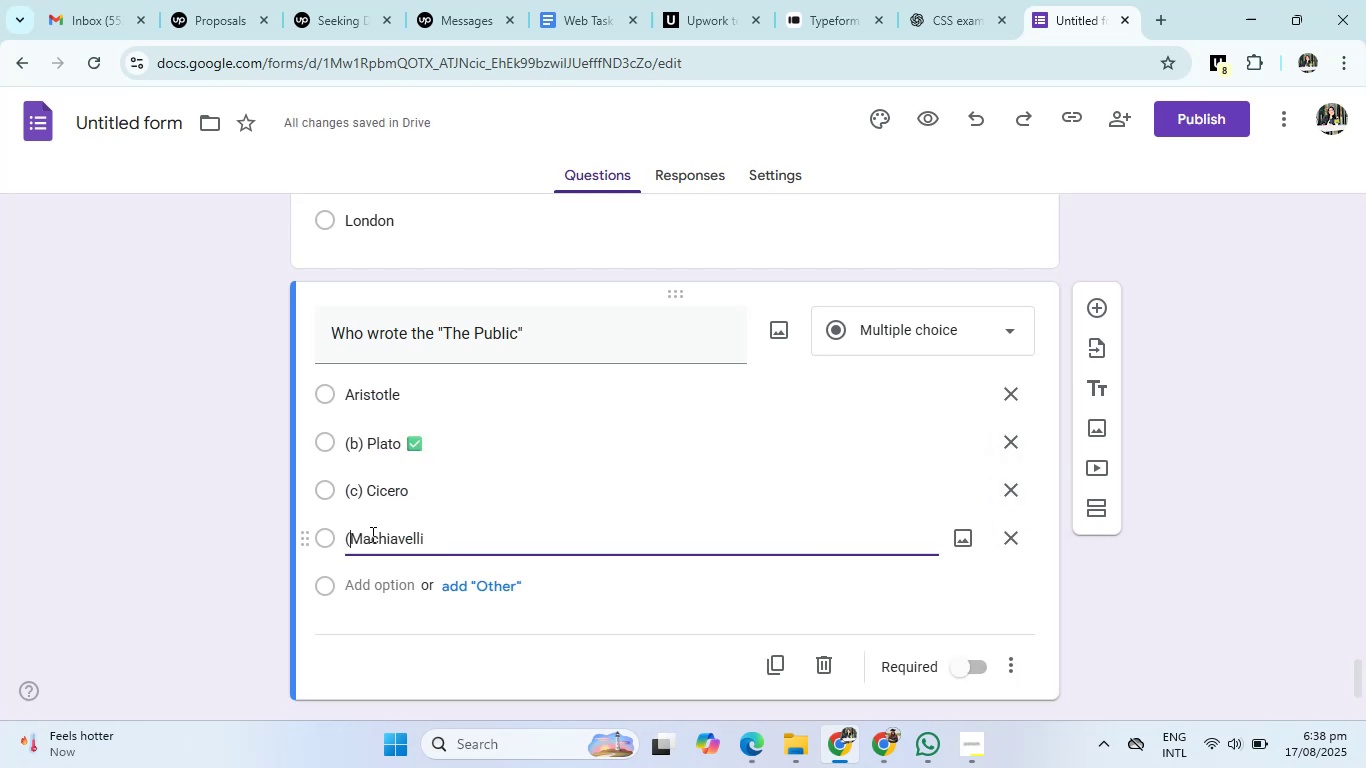 
key(Backspace)
 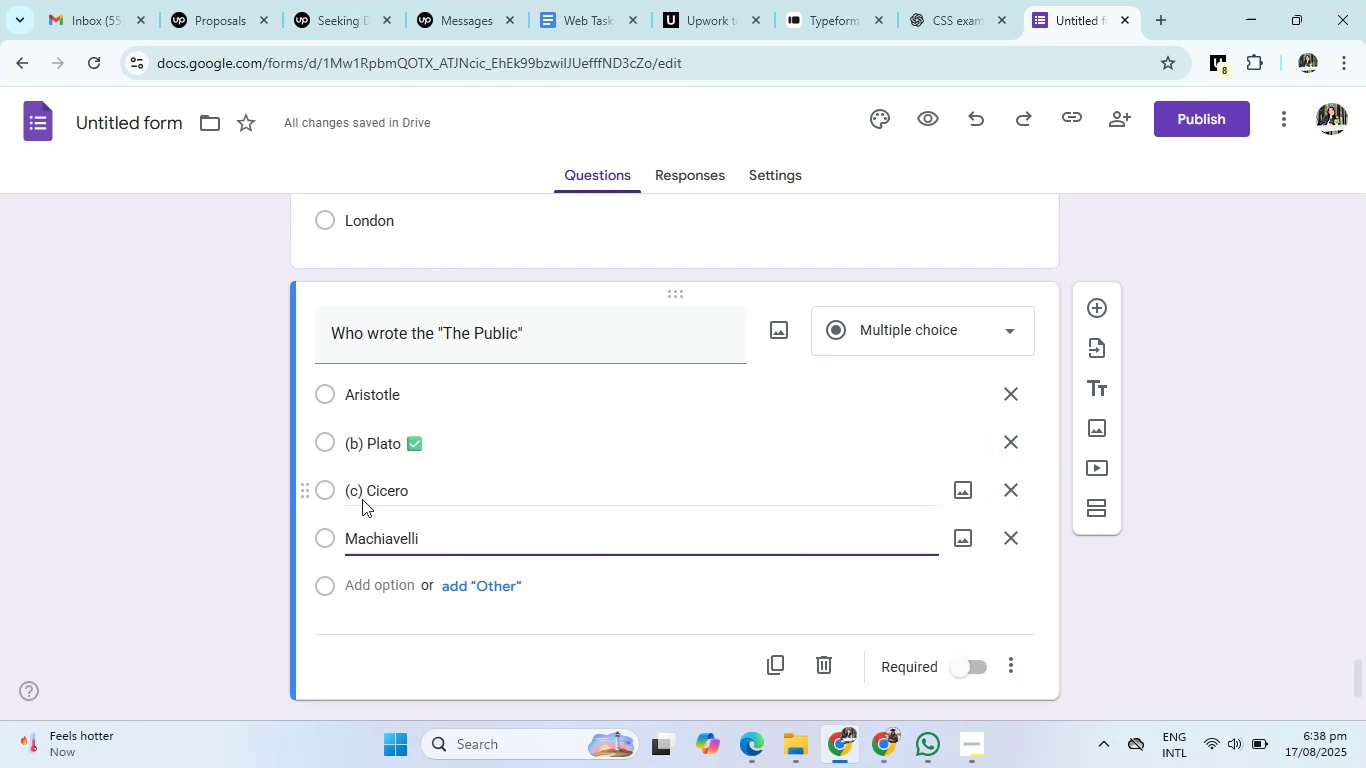 
left_click([371, 489])
 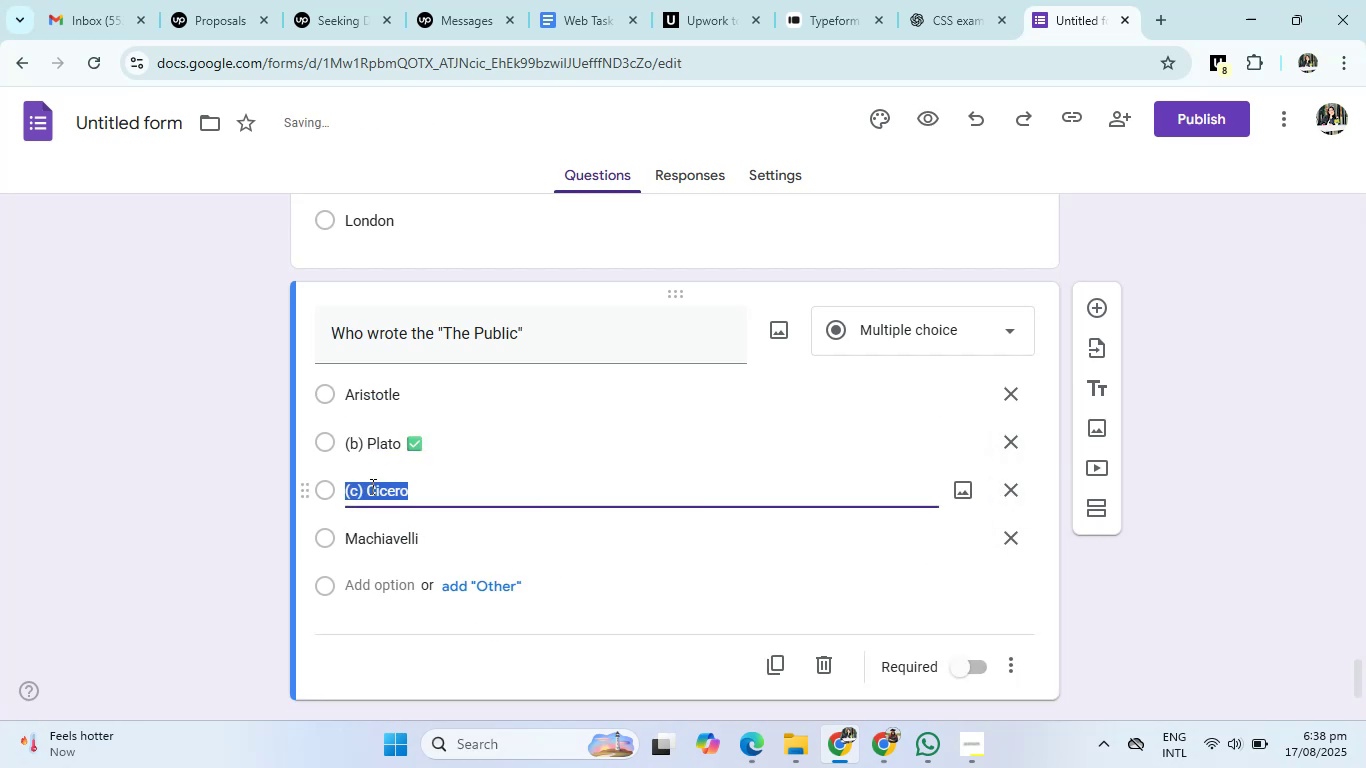 
left_click([371, 486])
 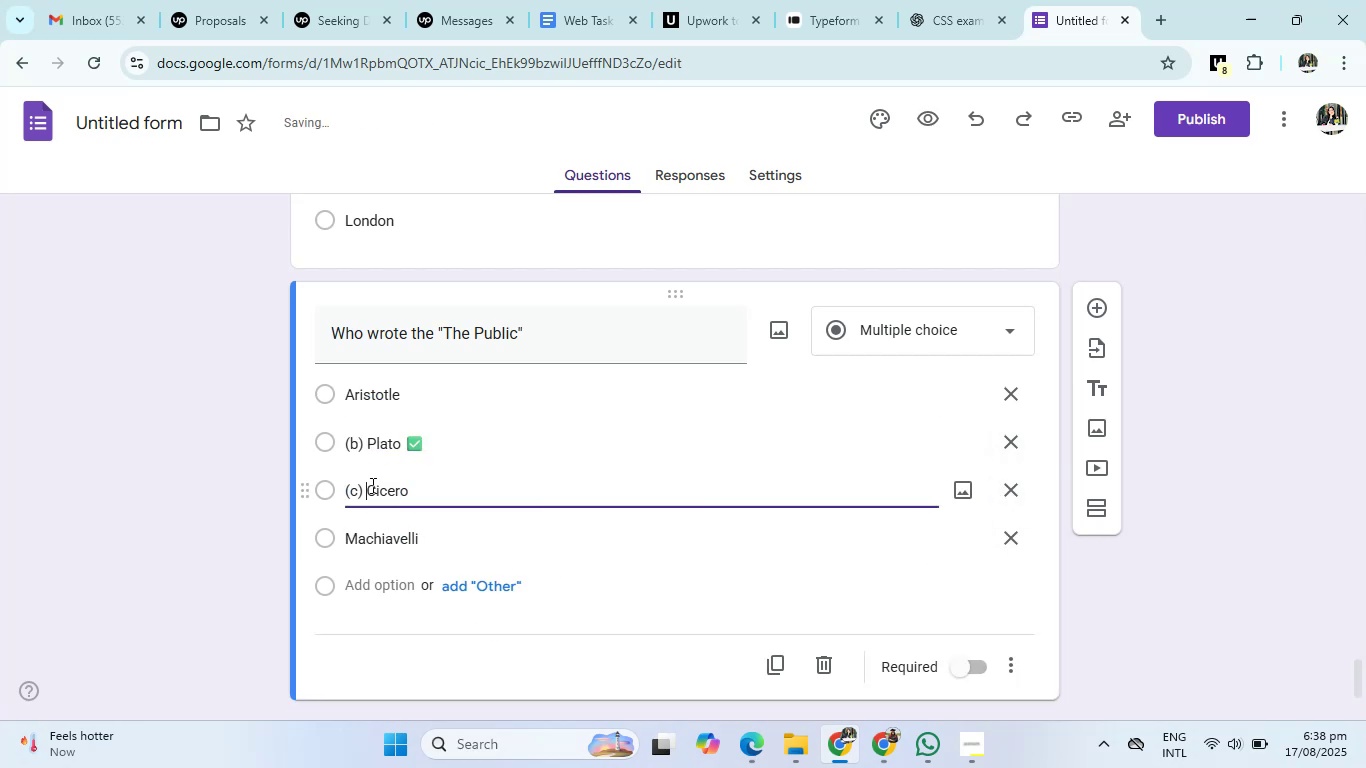 
key(Backspace)
 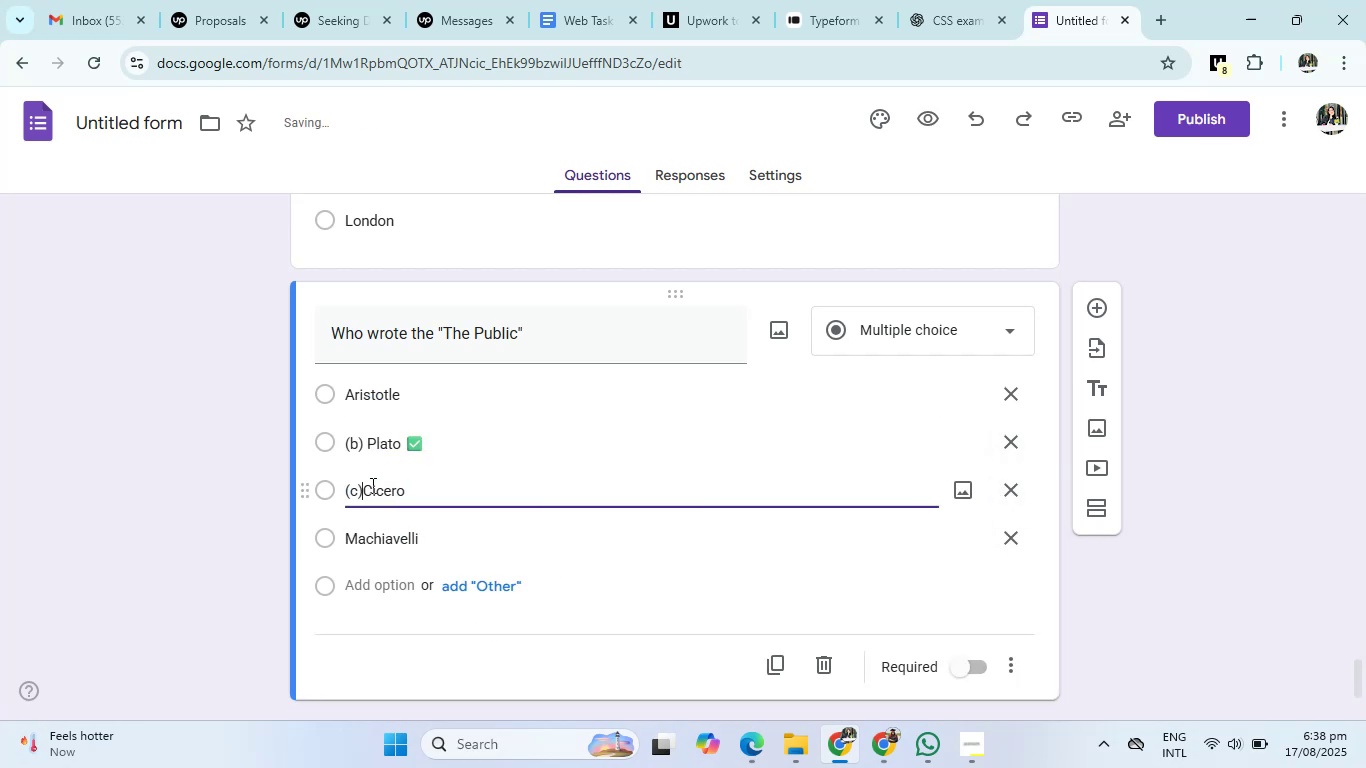 
key(Backspace)
 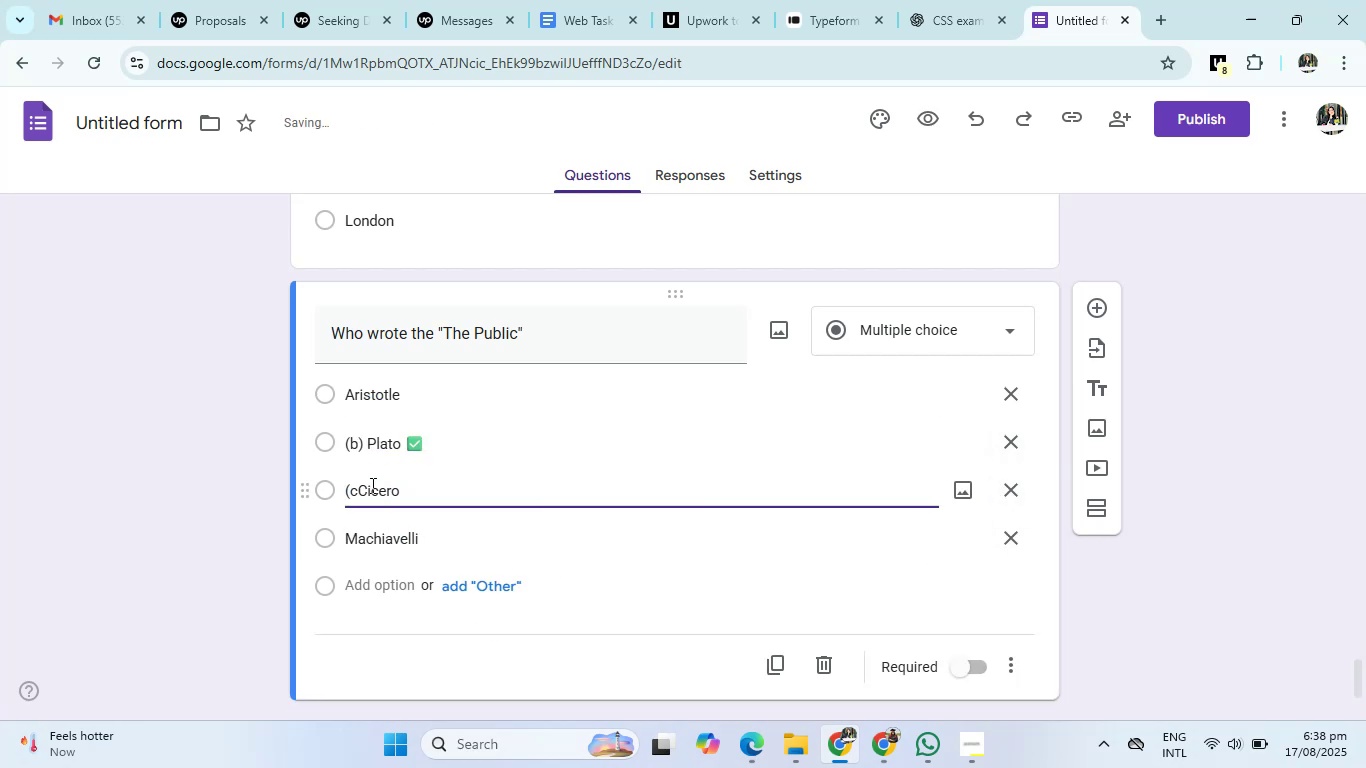 
key(Backspace)
 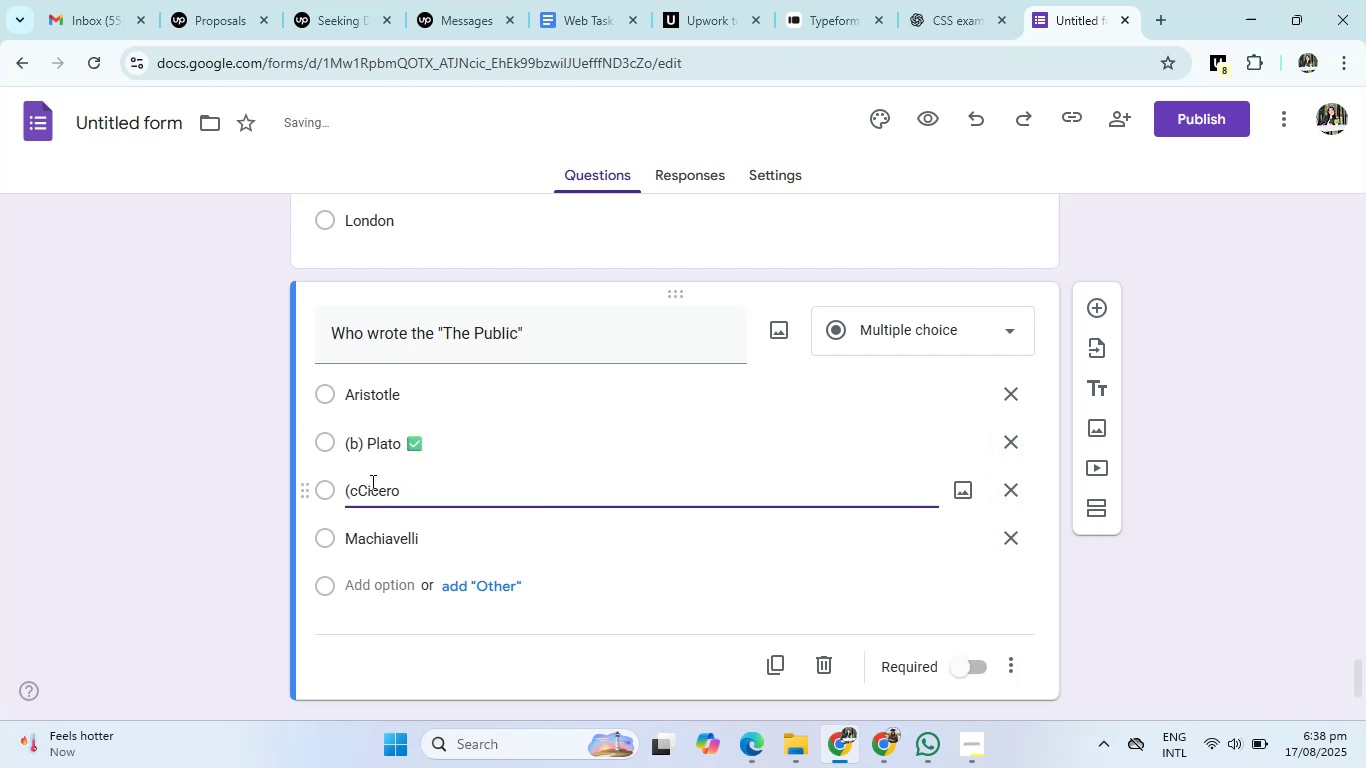 
key(Backspace)
 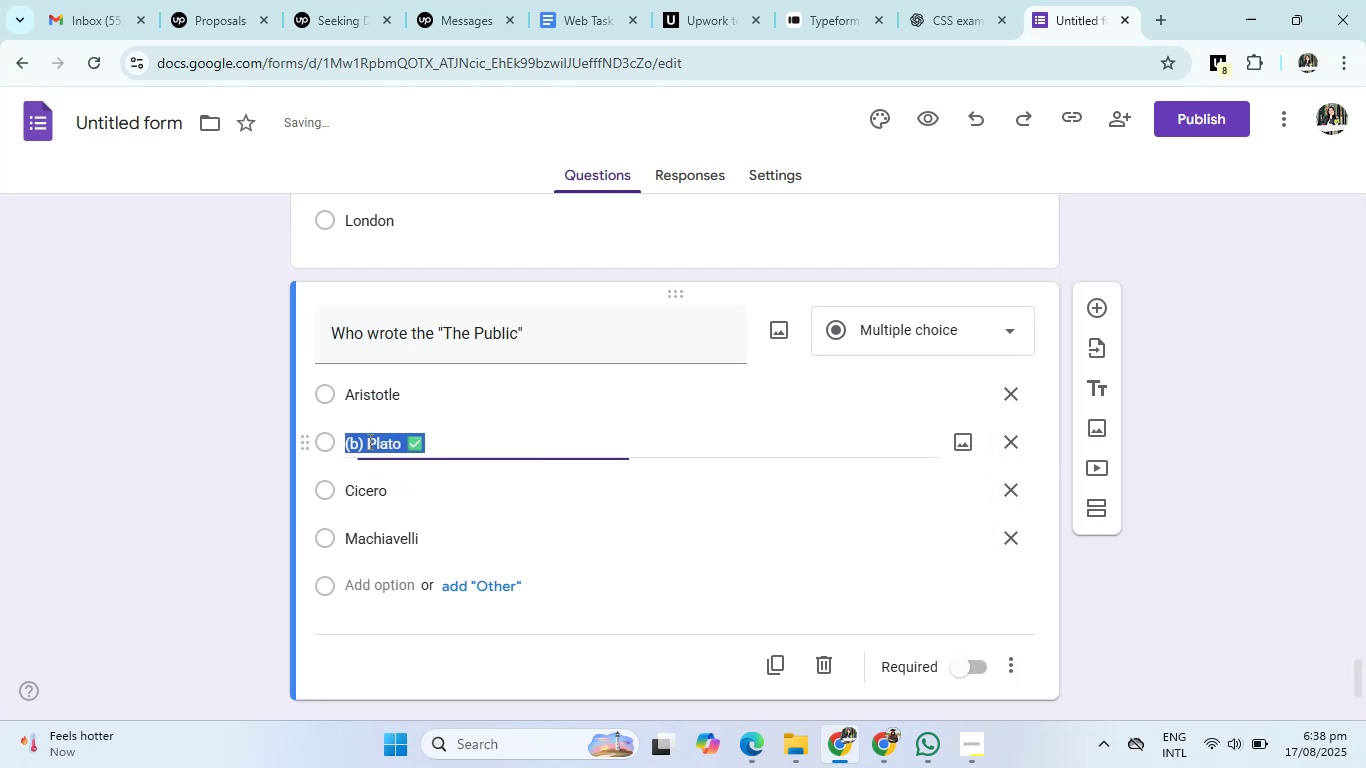 
double_click([368, 435])
 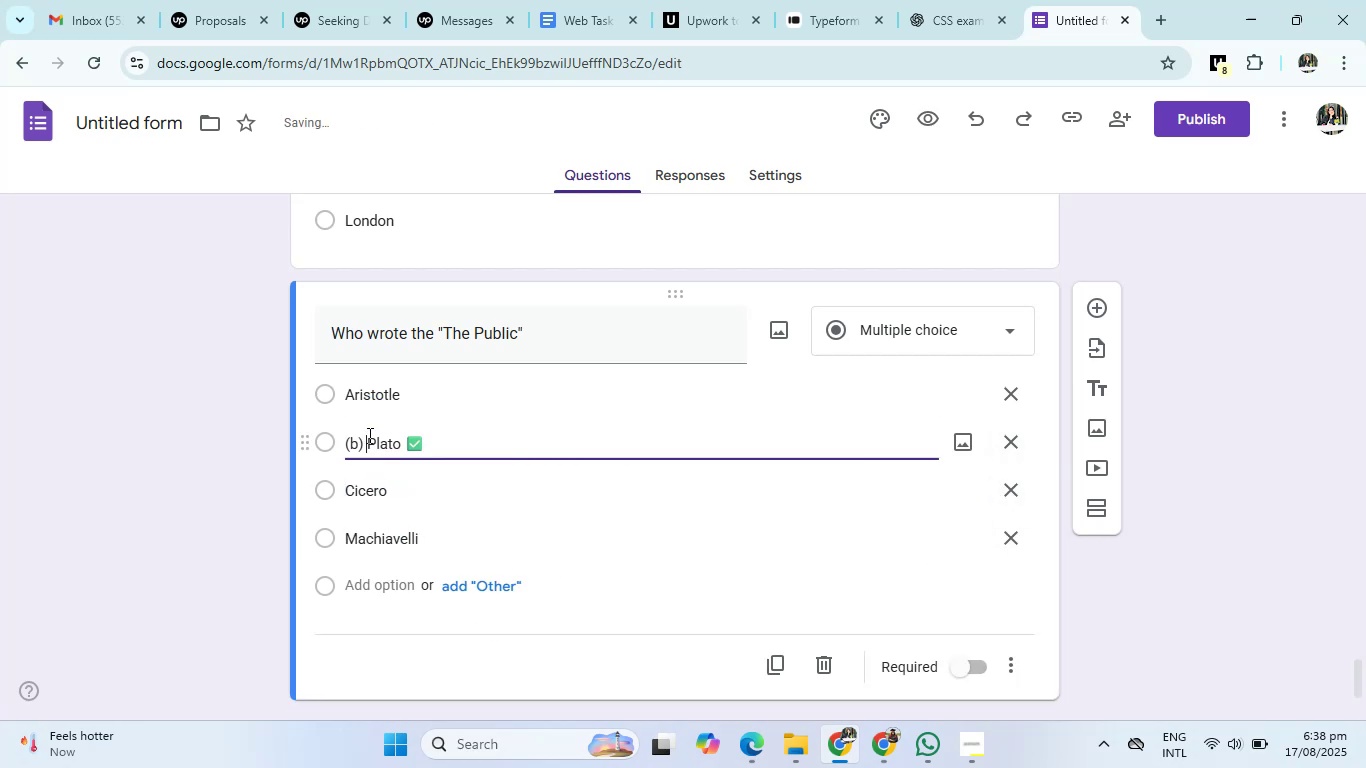 
key(Backspace)
 